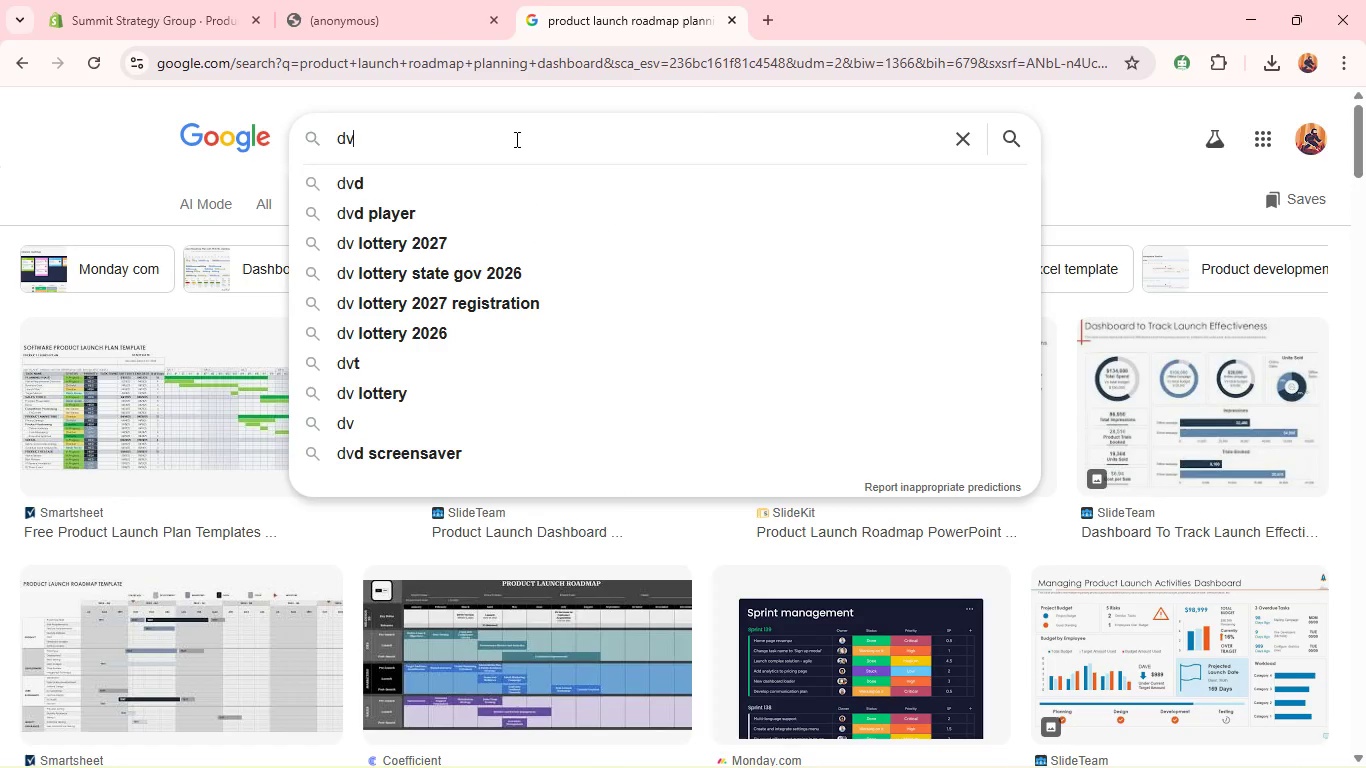 
key(Enter)
 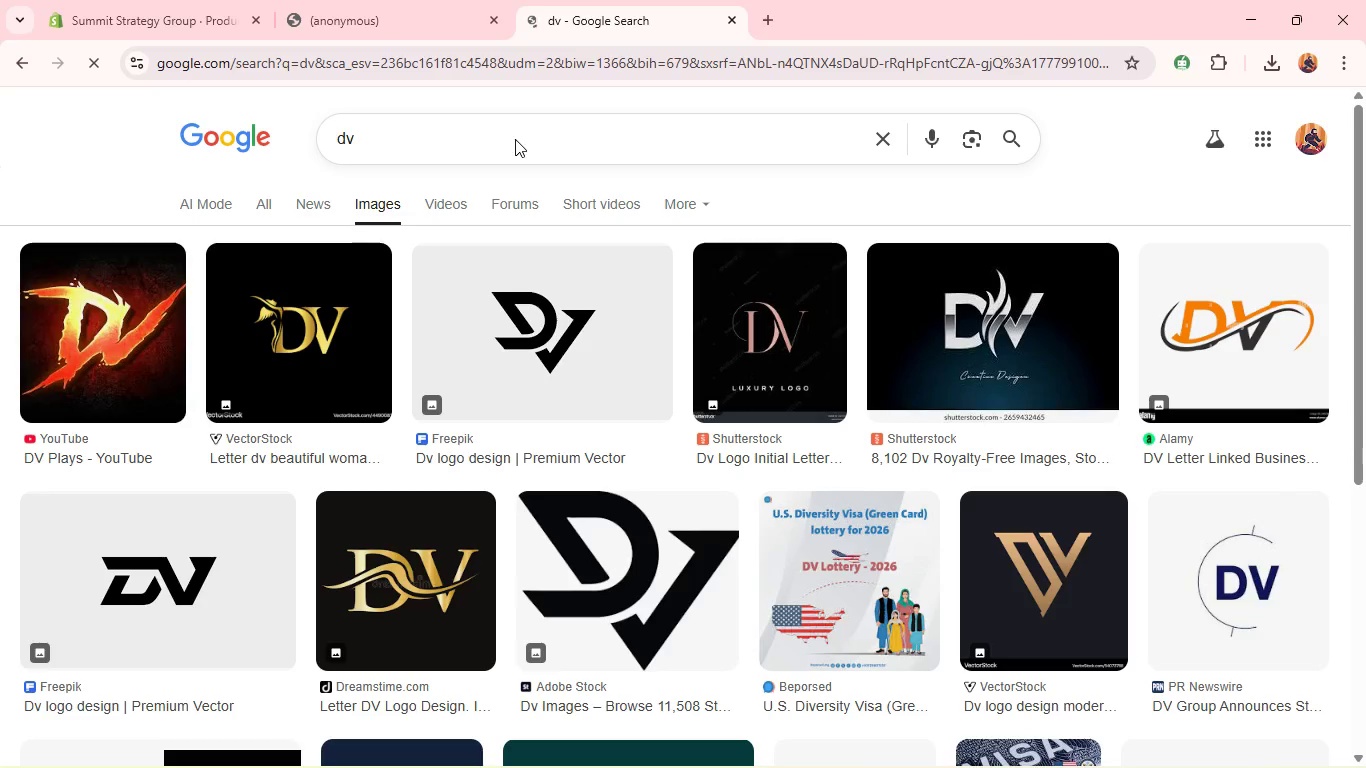 
left_click([515, 139])
 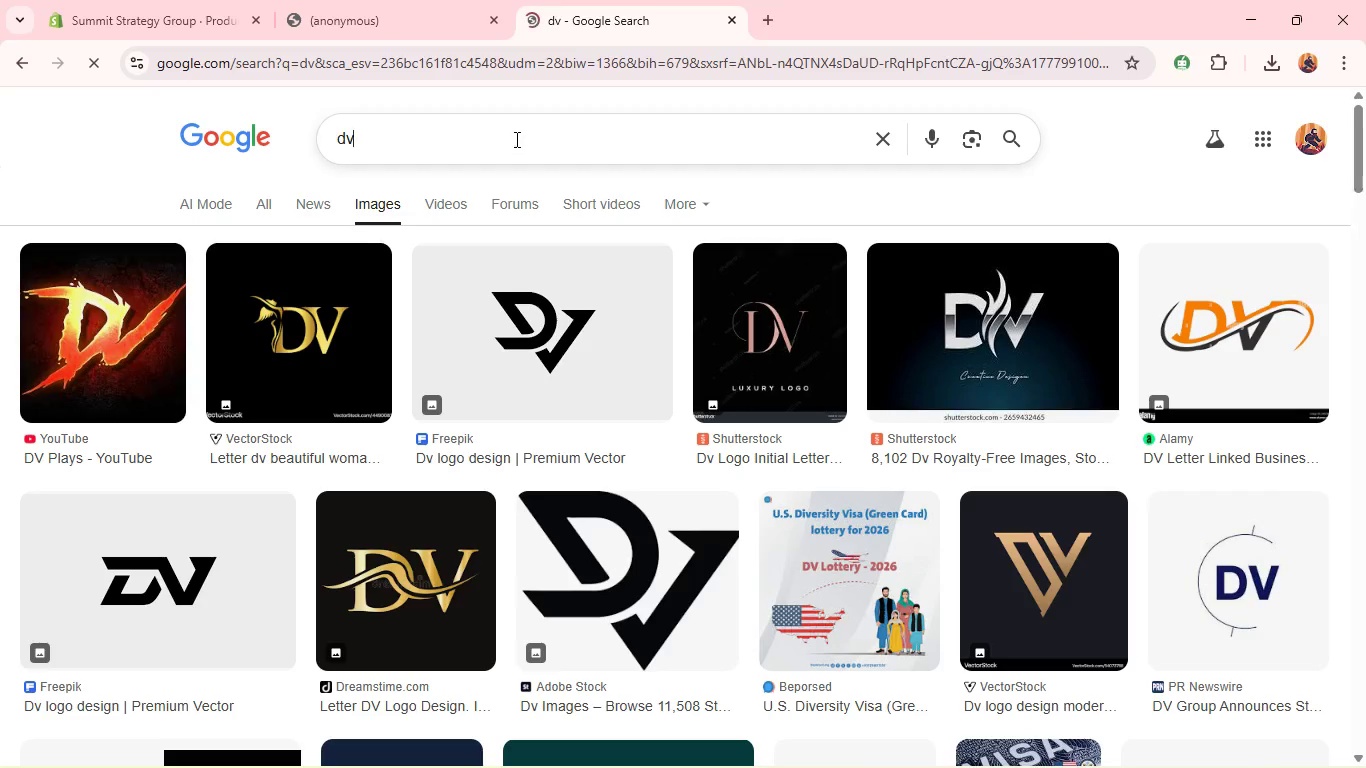 
key(Control+A)
 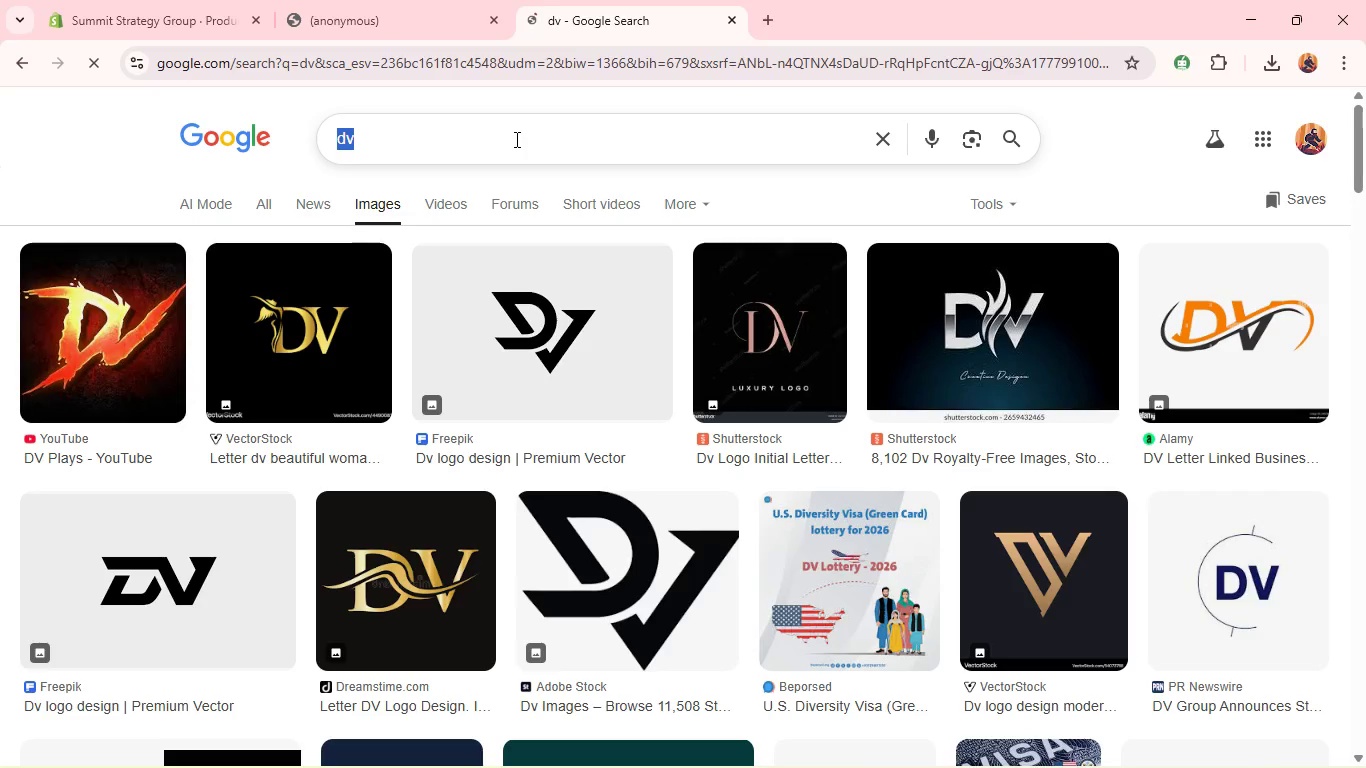 
key(Control+V)
 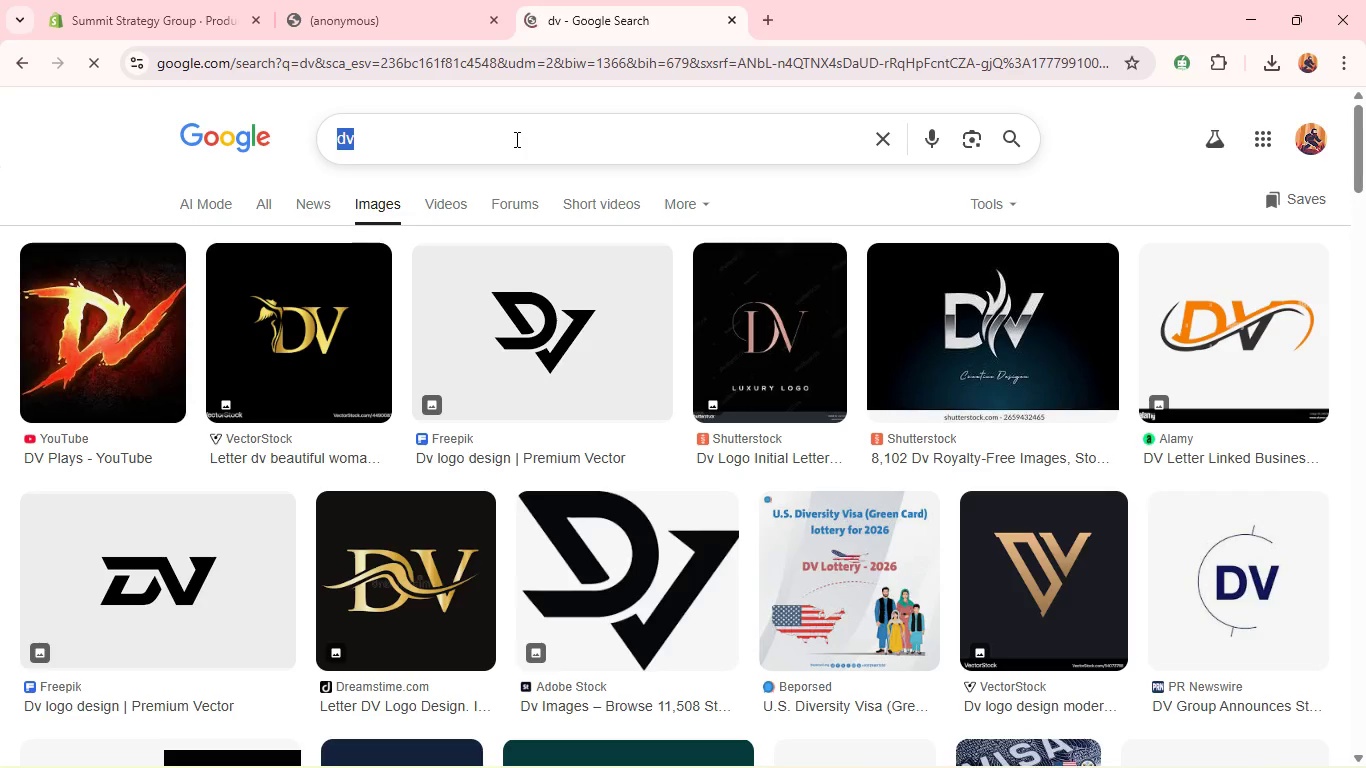 
key(Enter)
 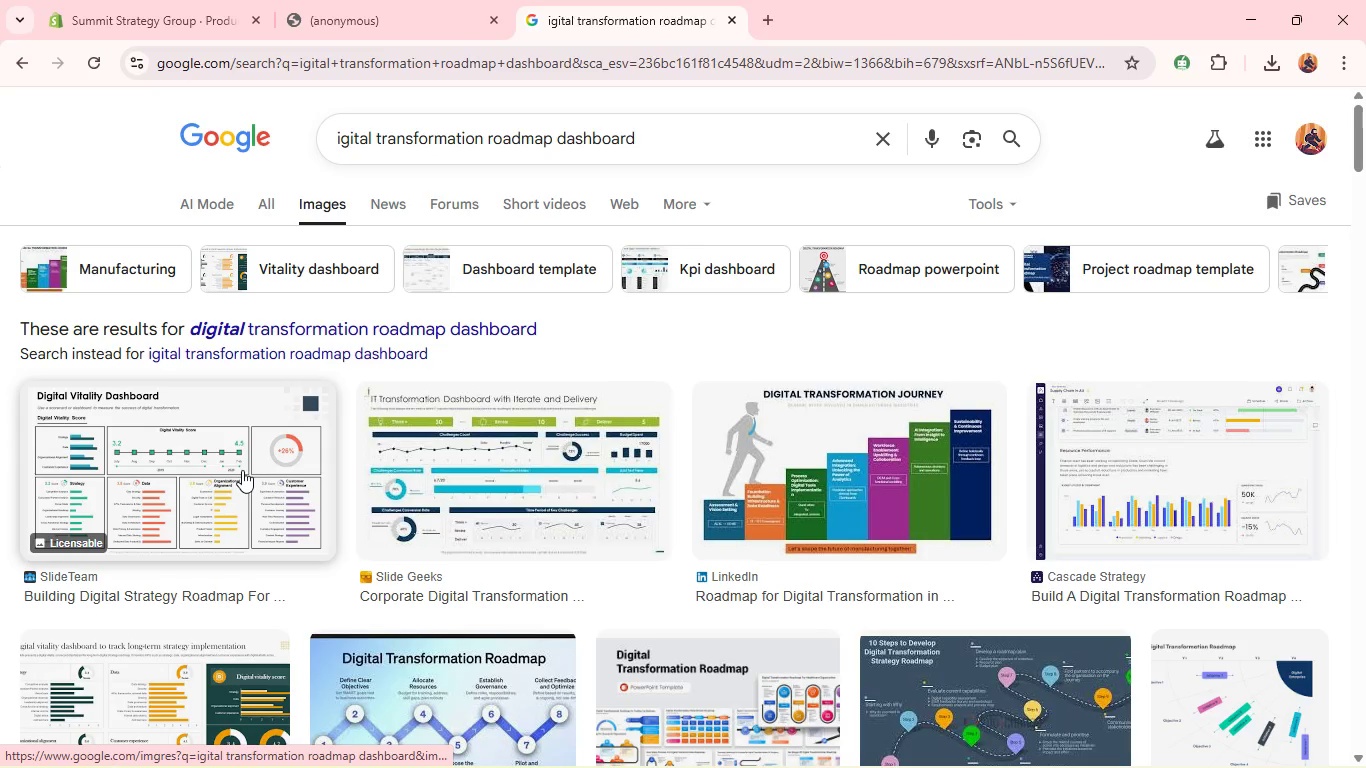 
wait(15.11)
 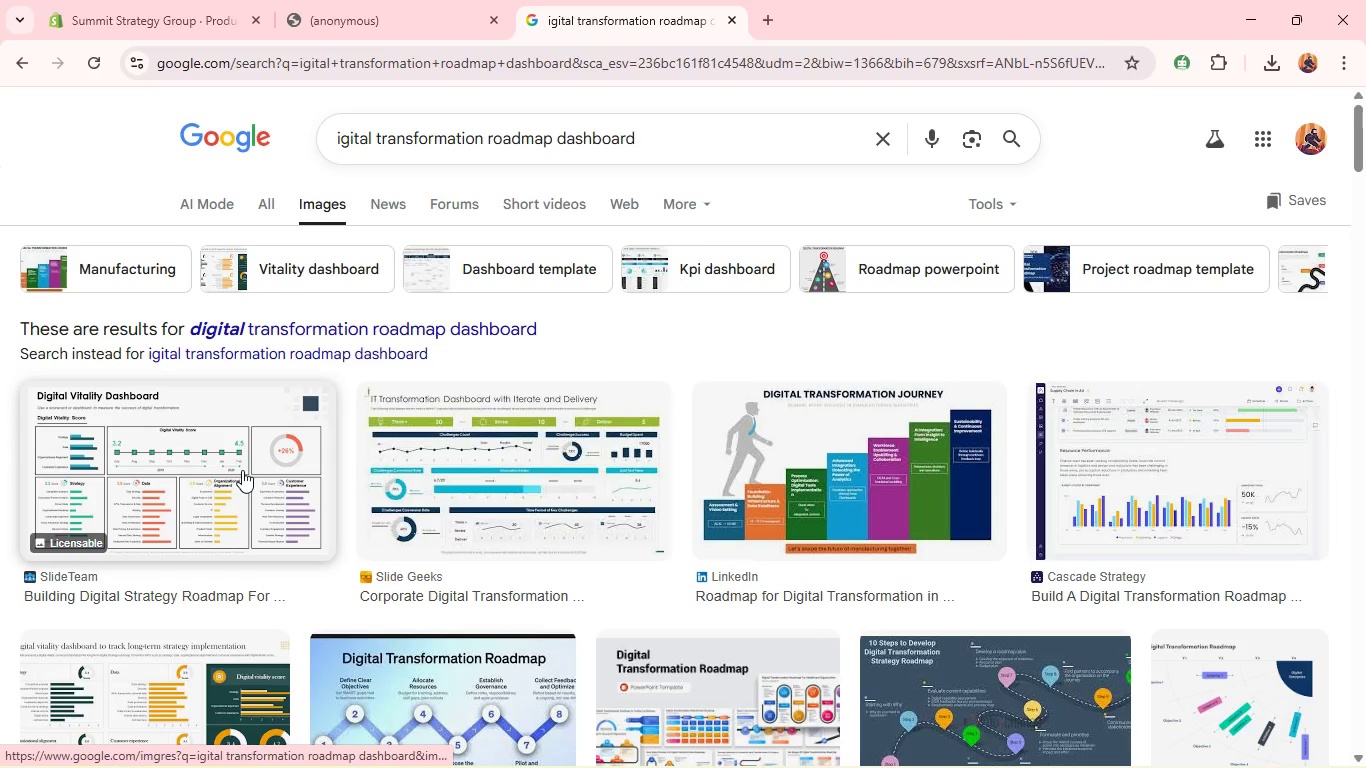 
left_click([337, 144])
 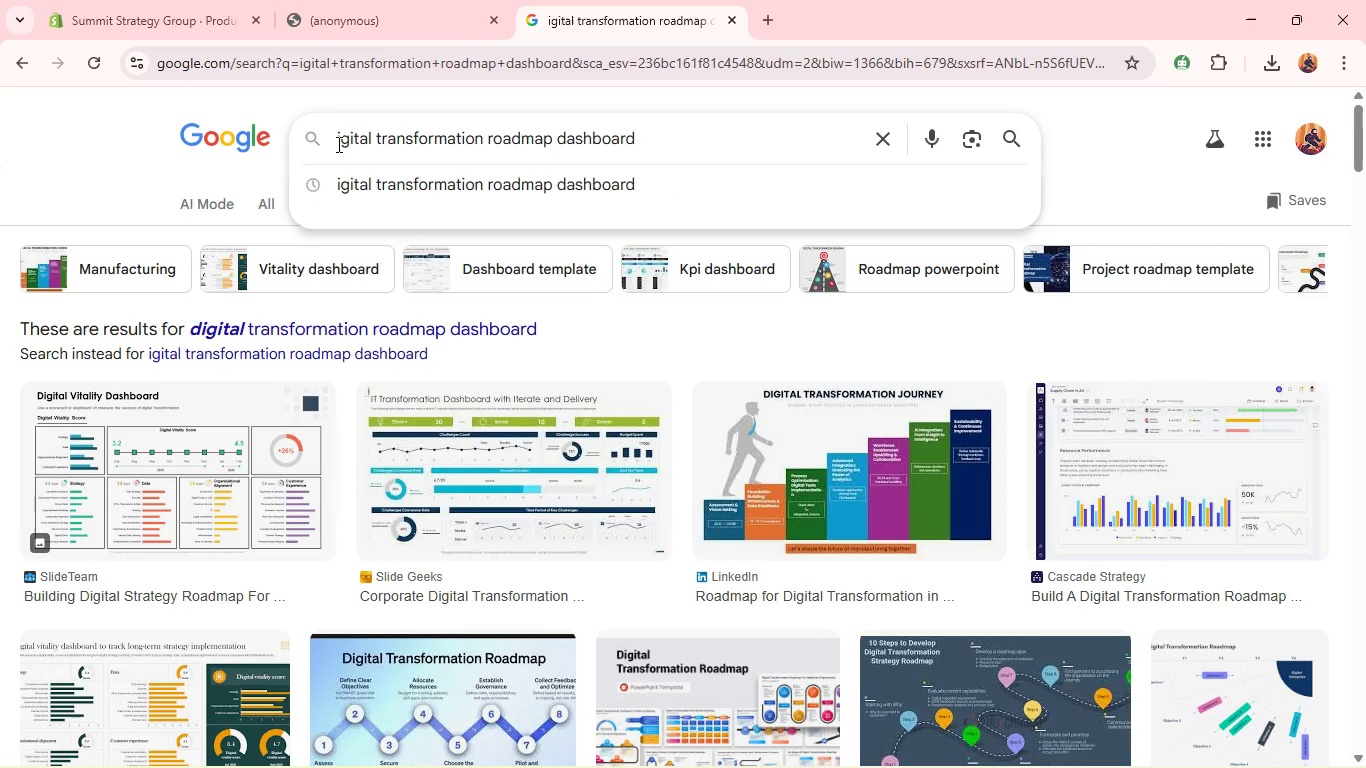 
key(D)
 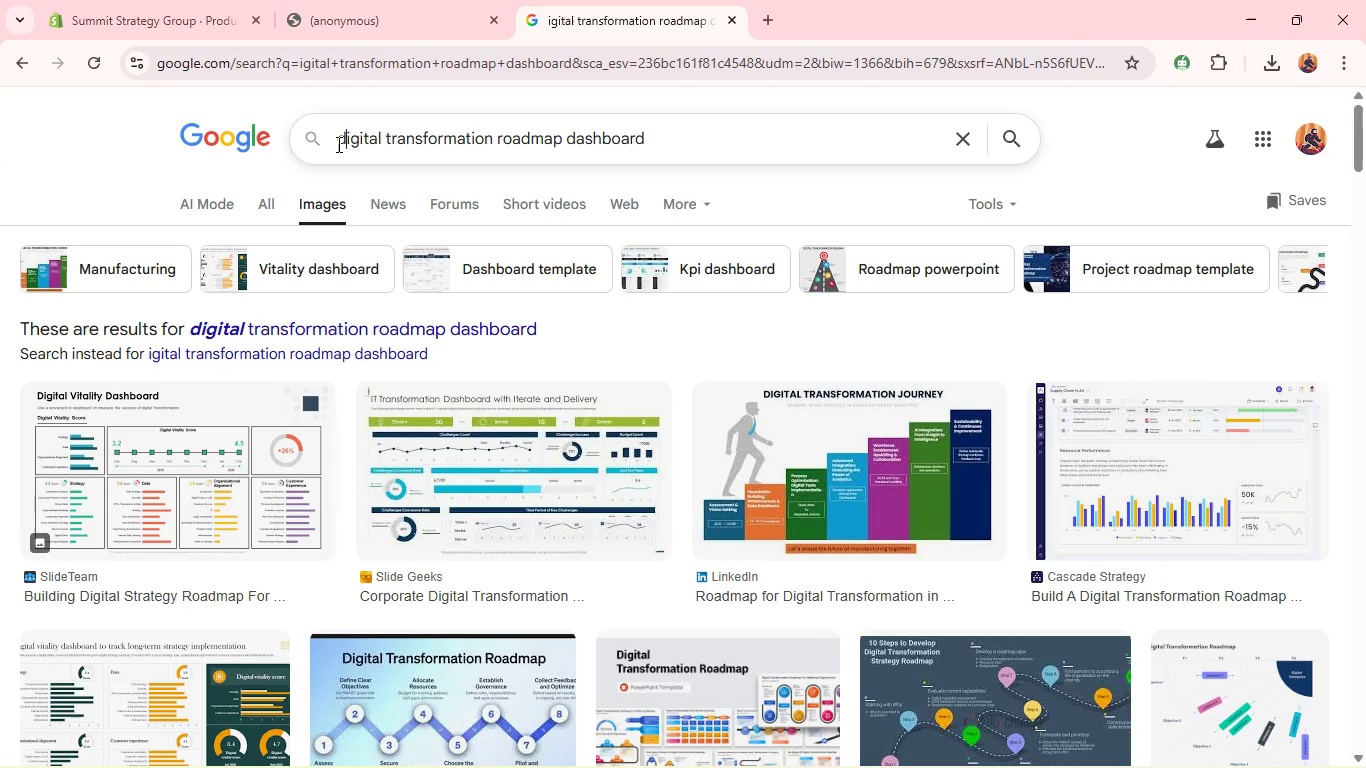 
key(Enter)
 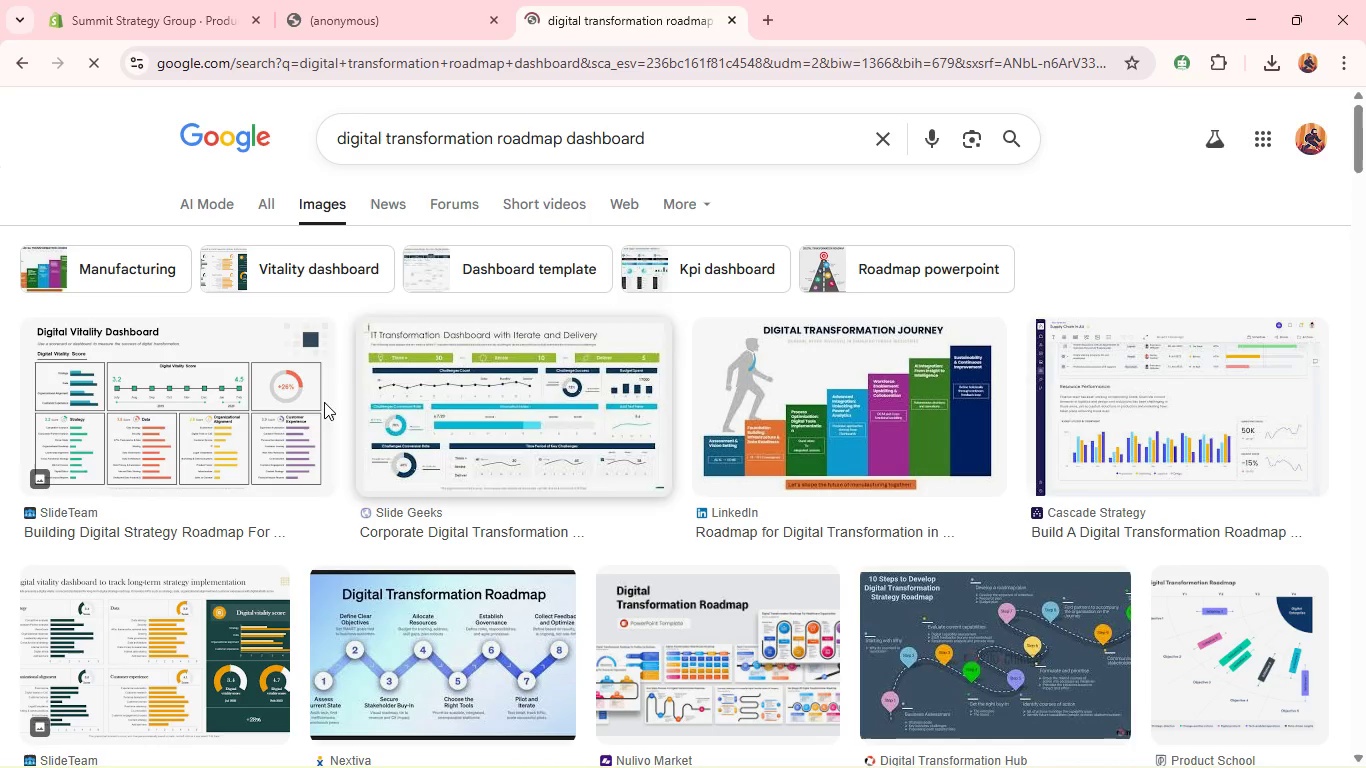 
right_click([202, 368])
 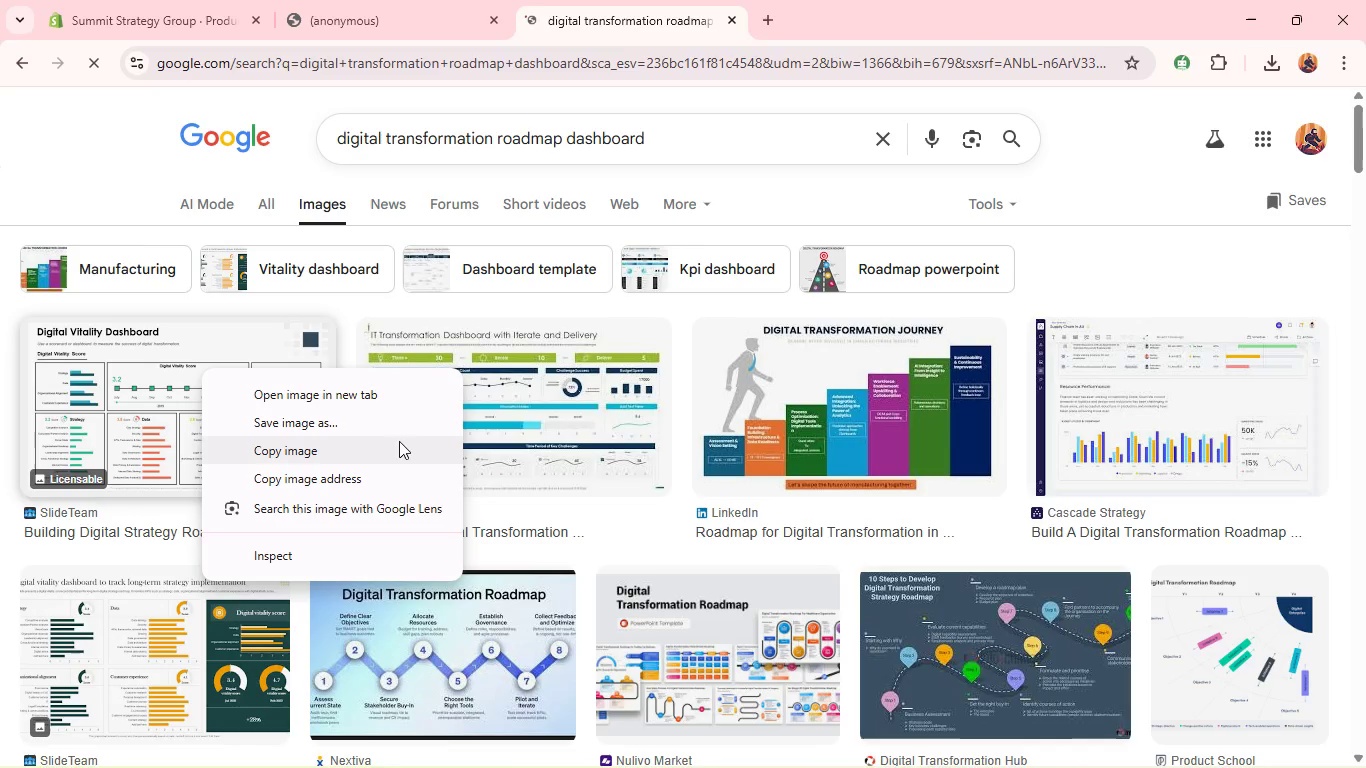 
left_click([380, 422])
 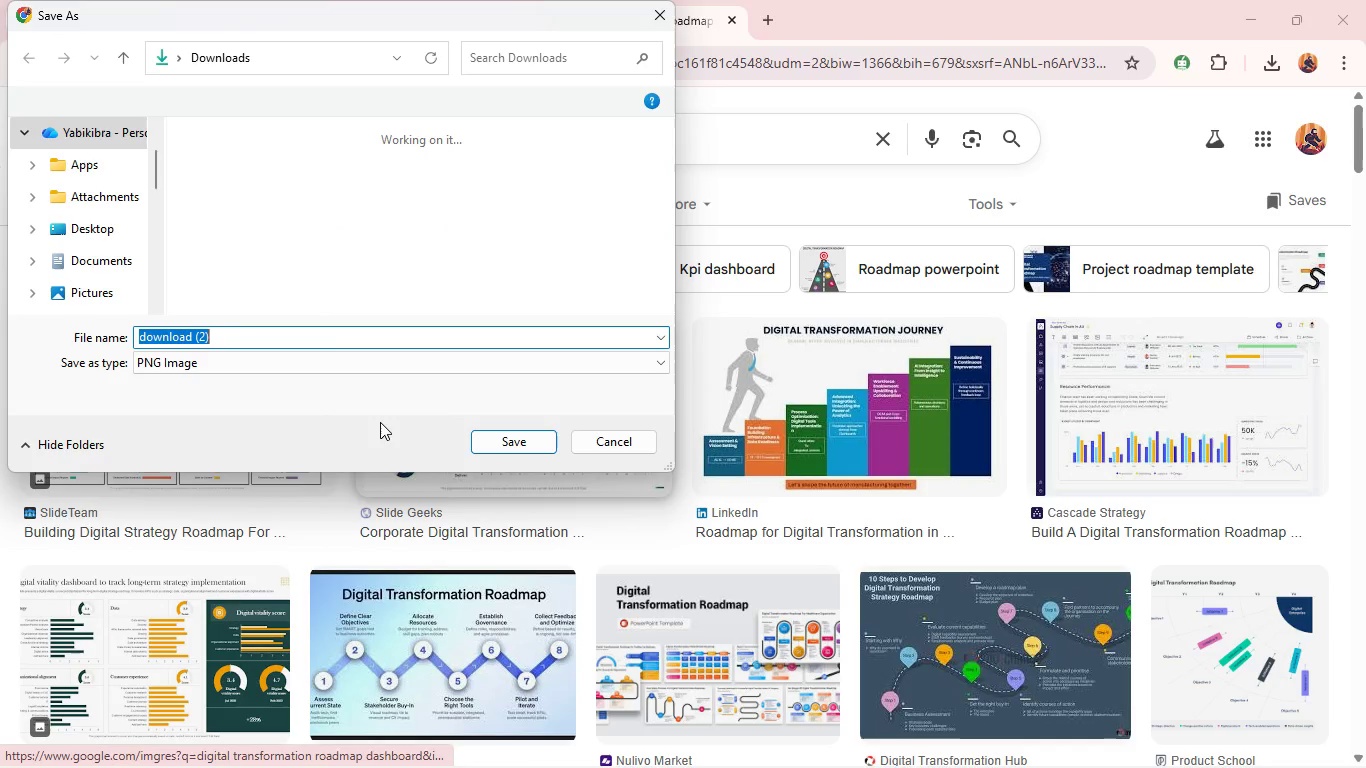 
key(Enter)
 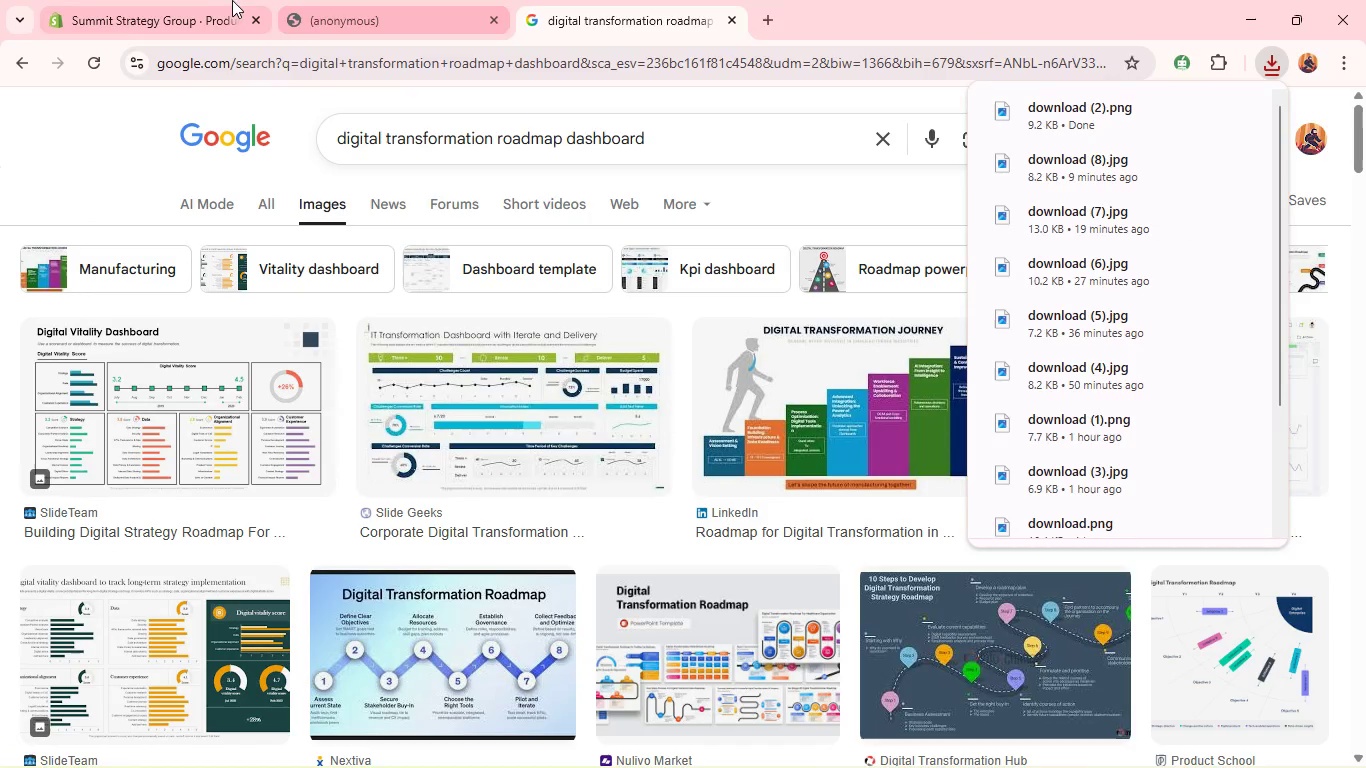 
left_click([166, 0])
 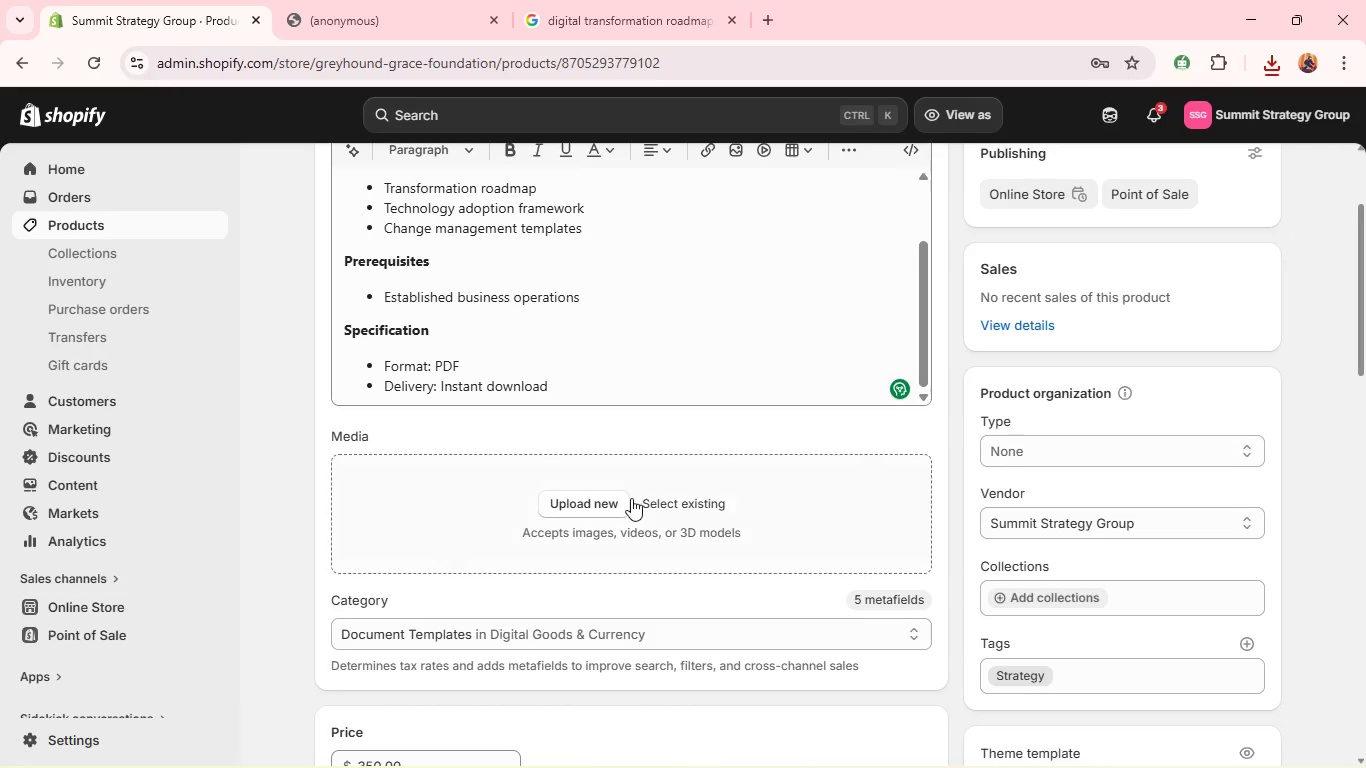 
left_click([600, 500])
 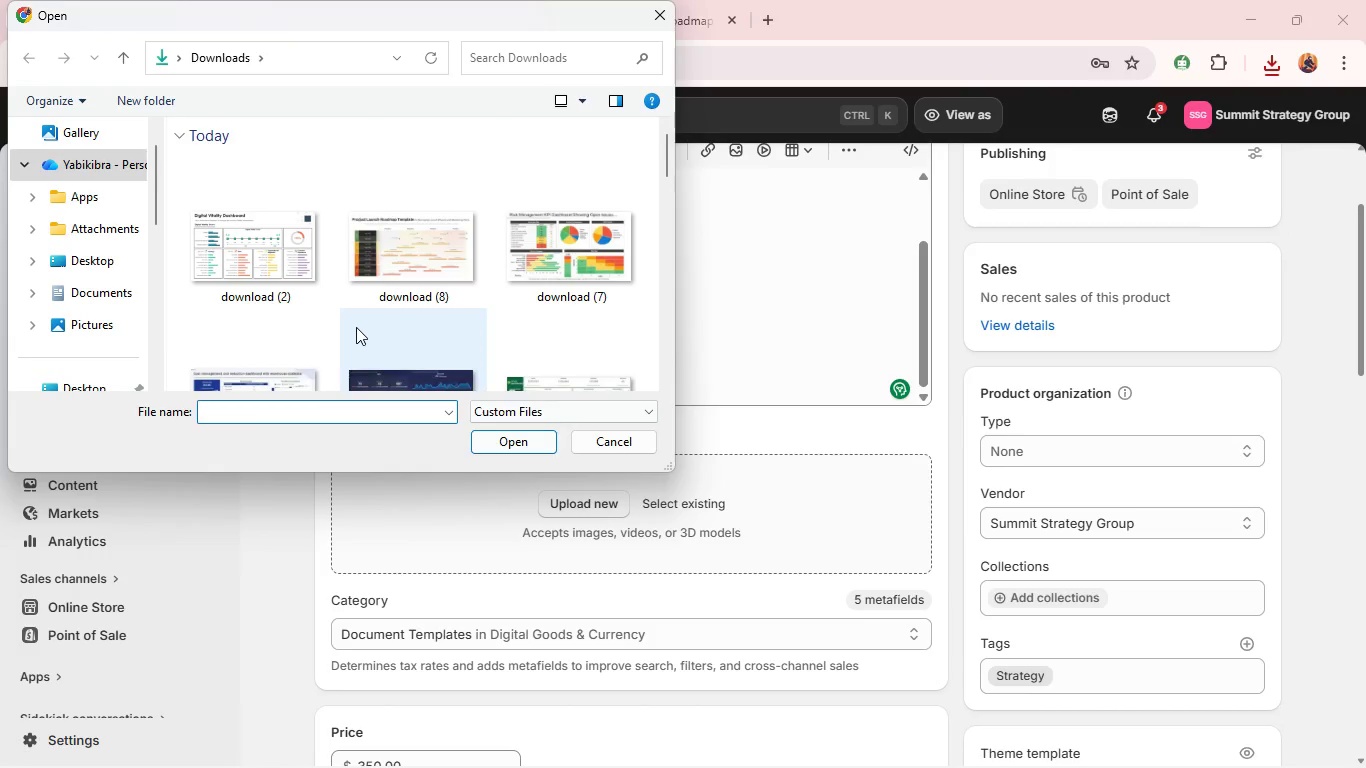 
left_click([287, 262])
 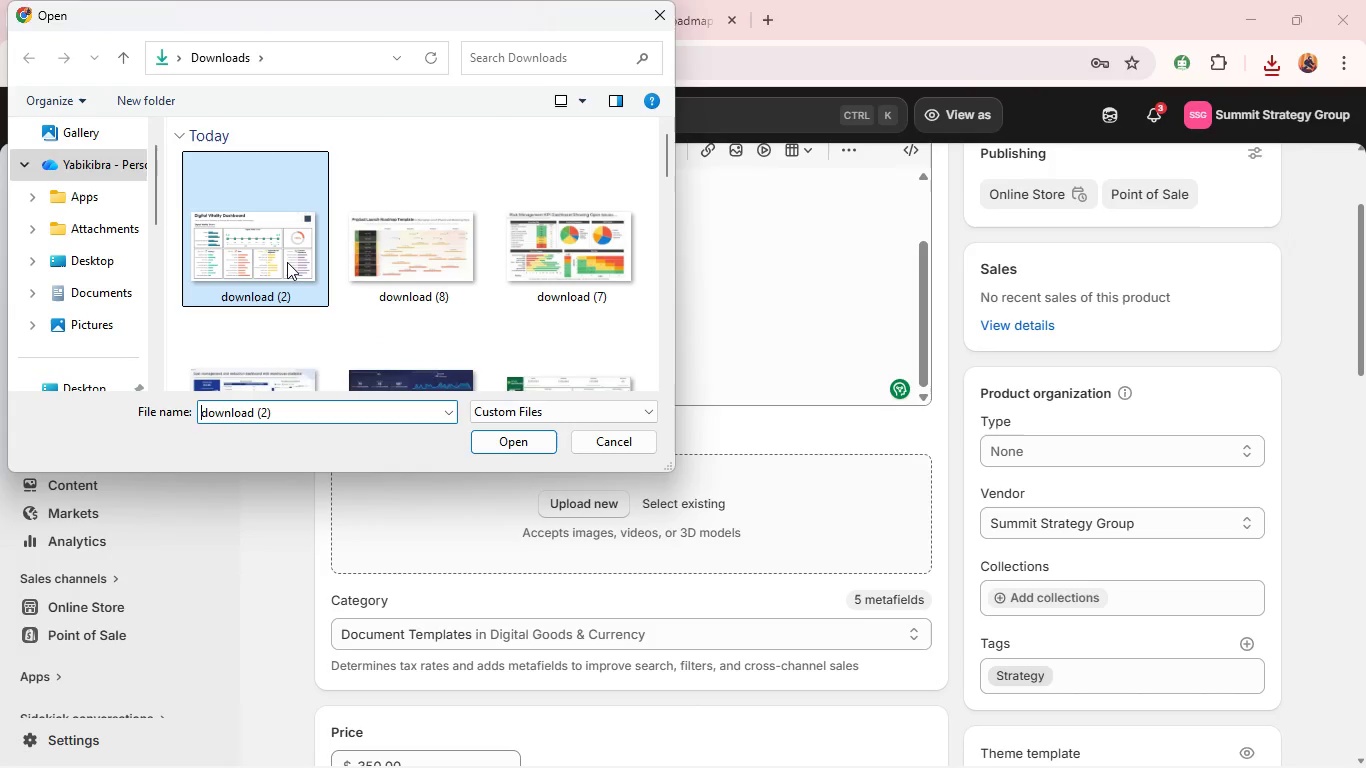 
key(Enter)
 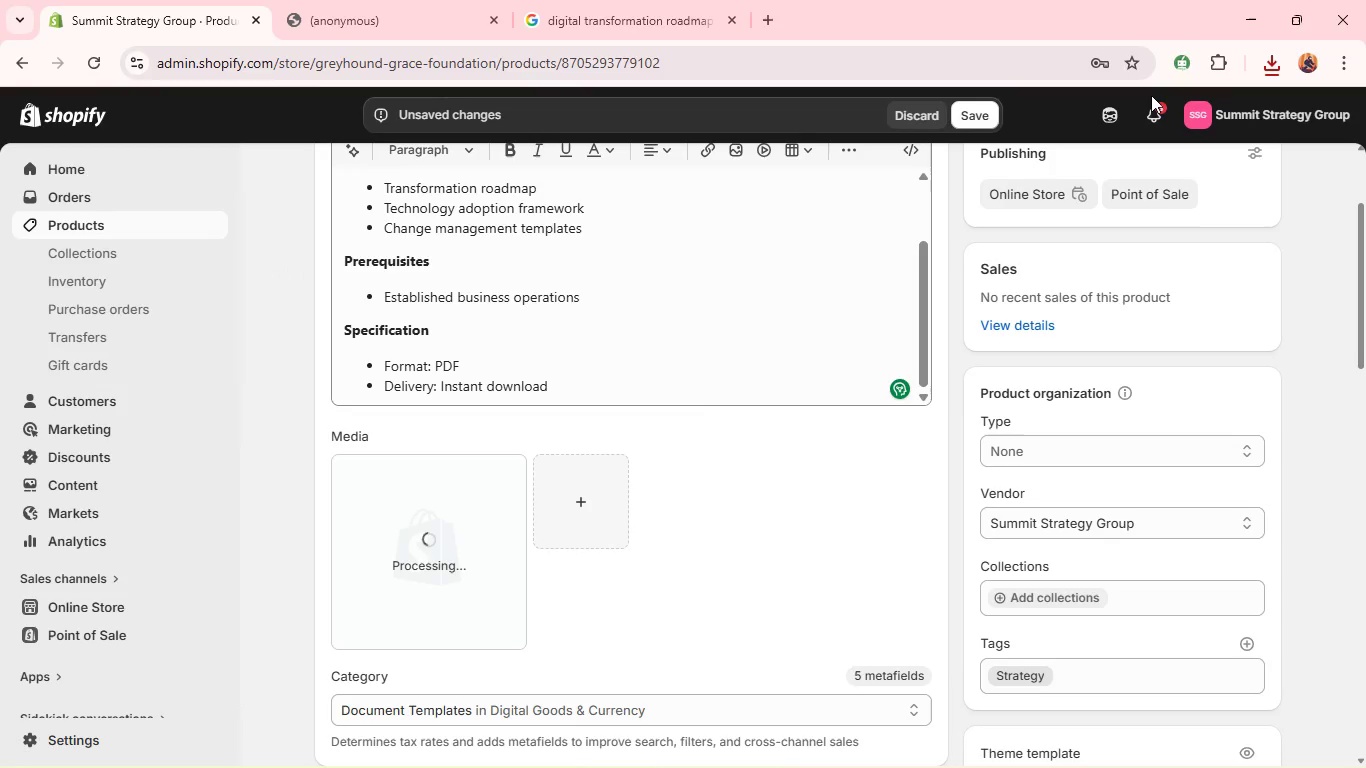 
wait(5.78)
 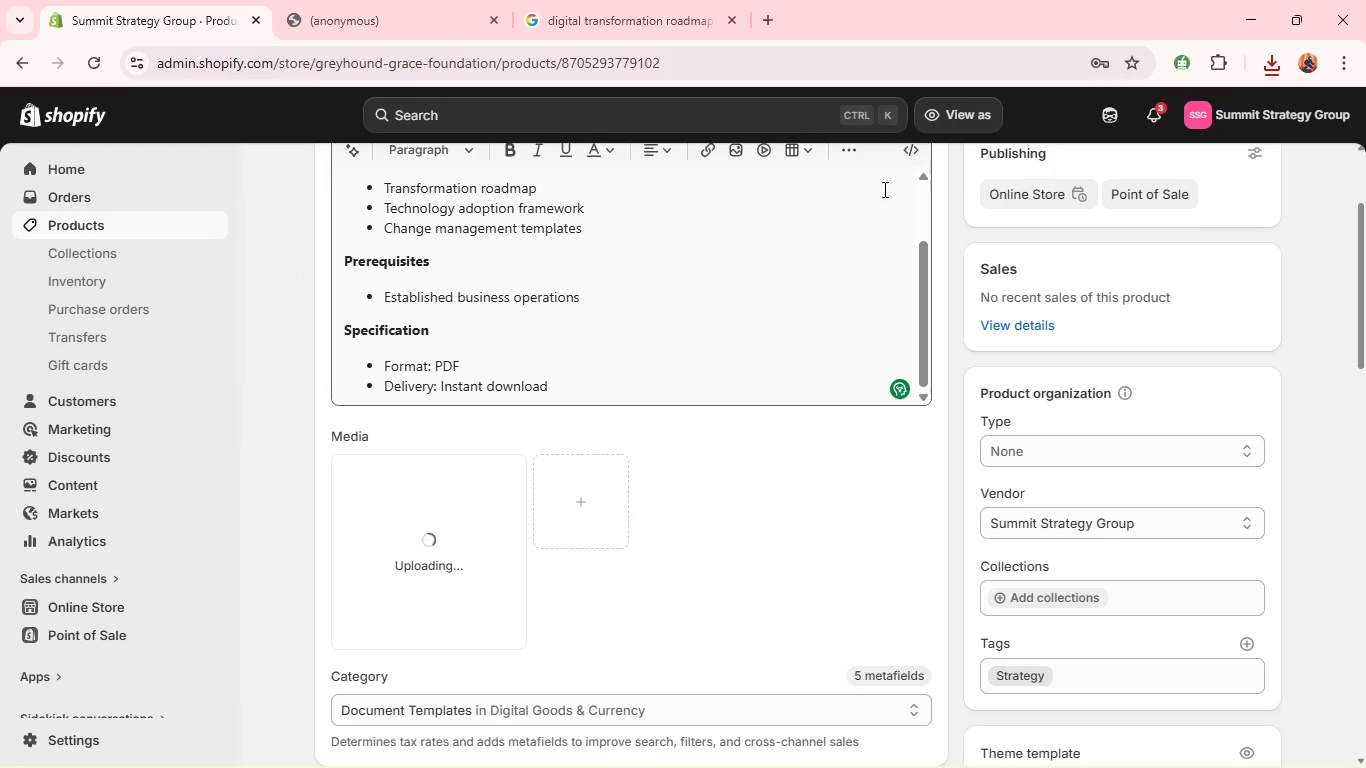 
left_click([981, 108])
 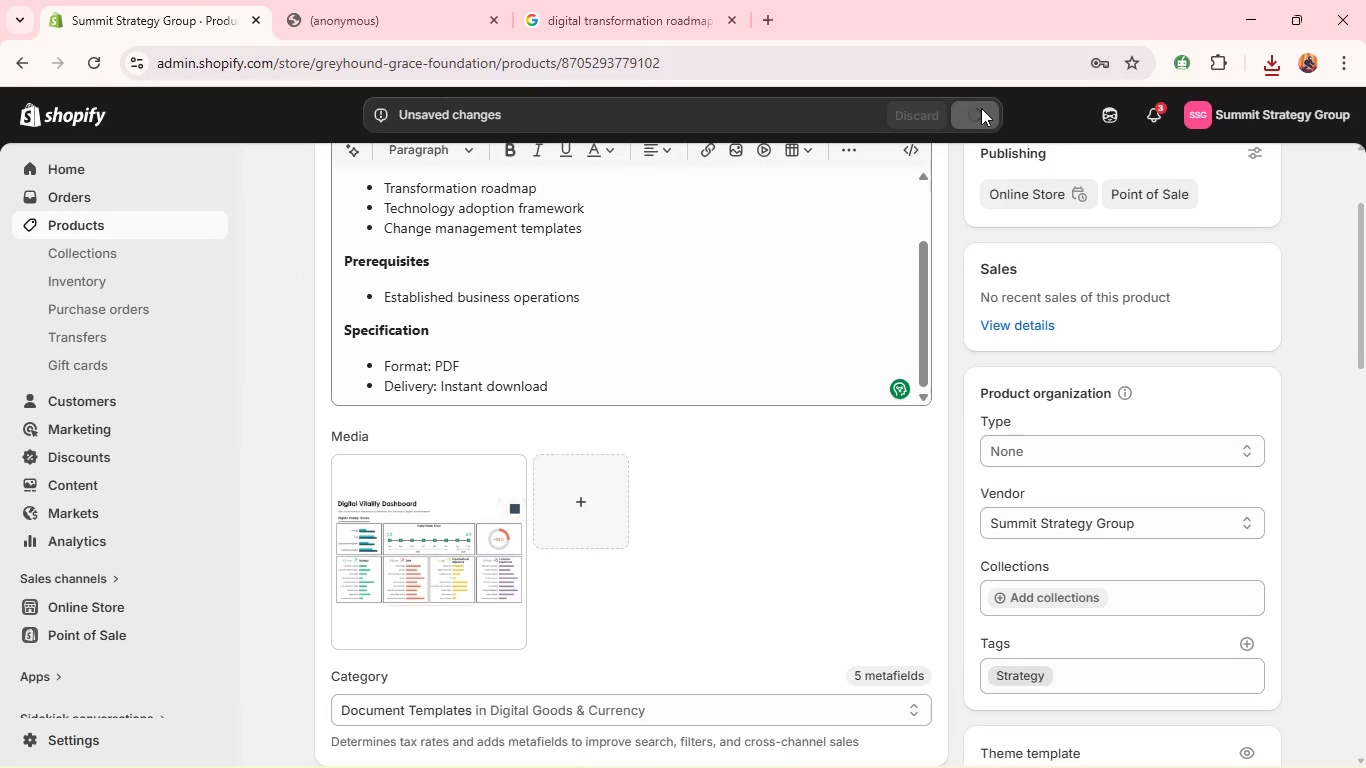 
mouse_move([627, 450])
 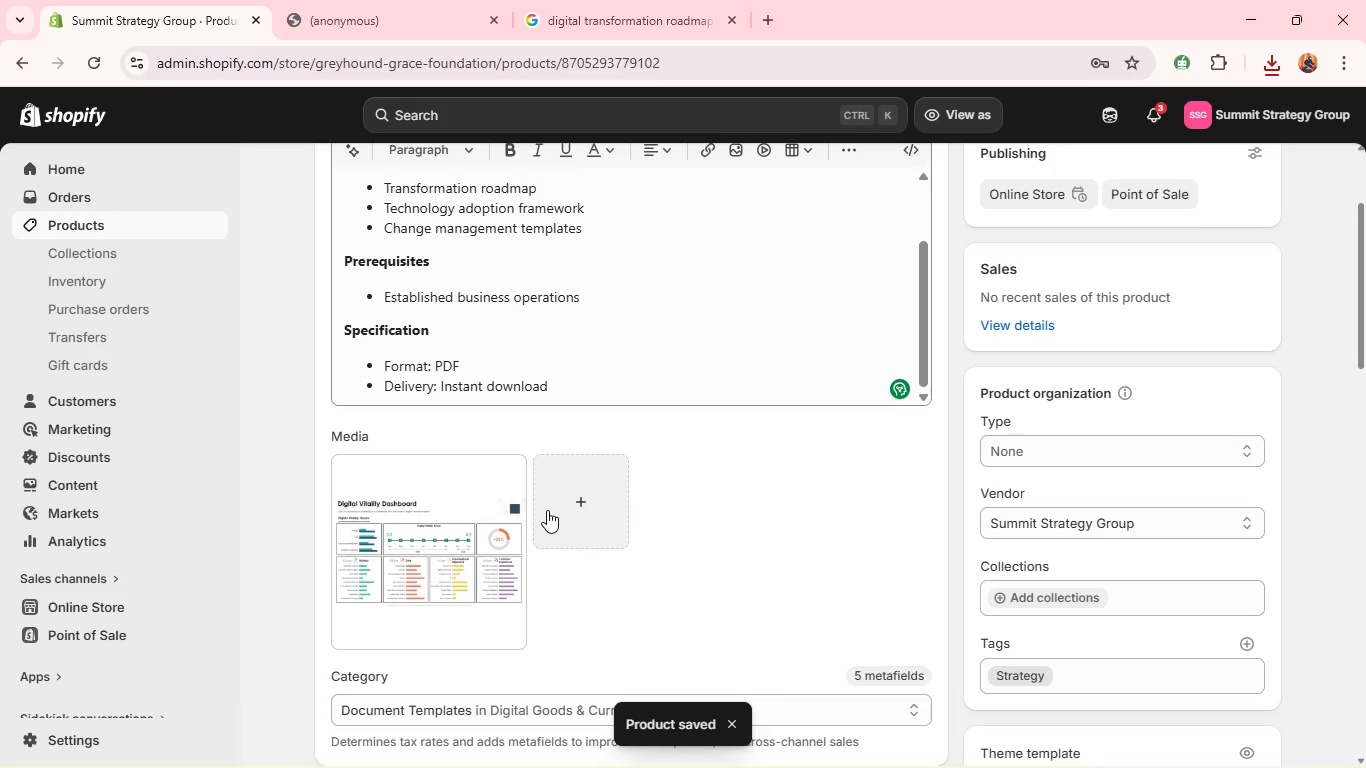 
left_click([457, 514])
 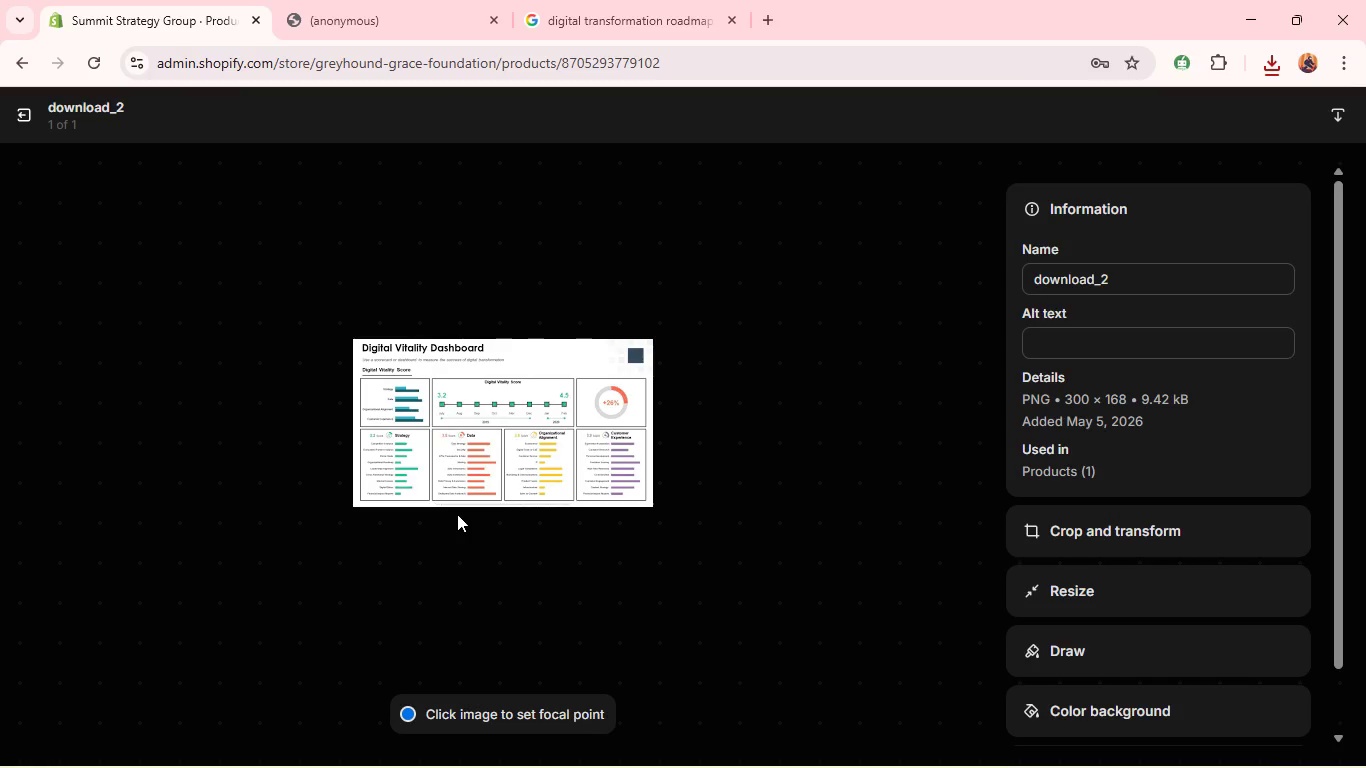 
wait(5.5)
 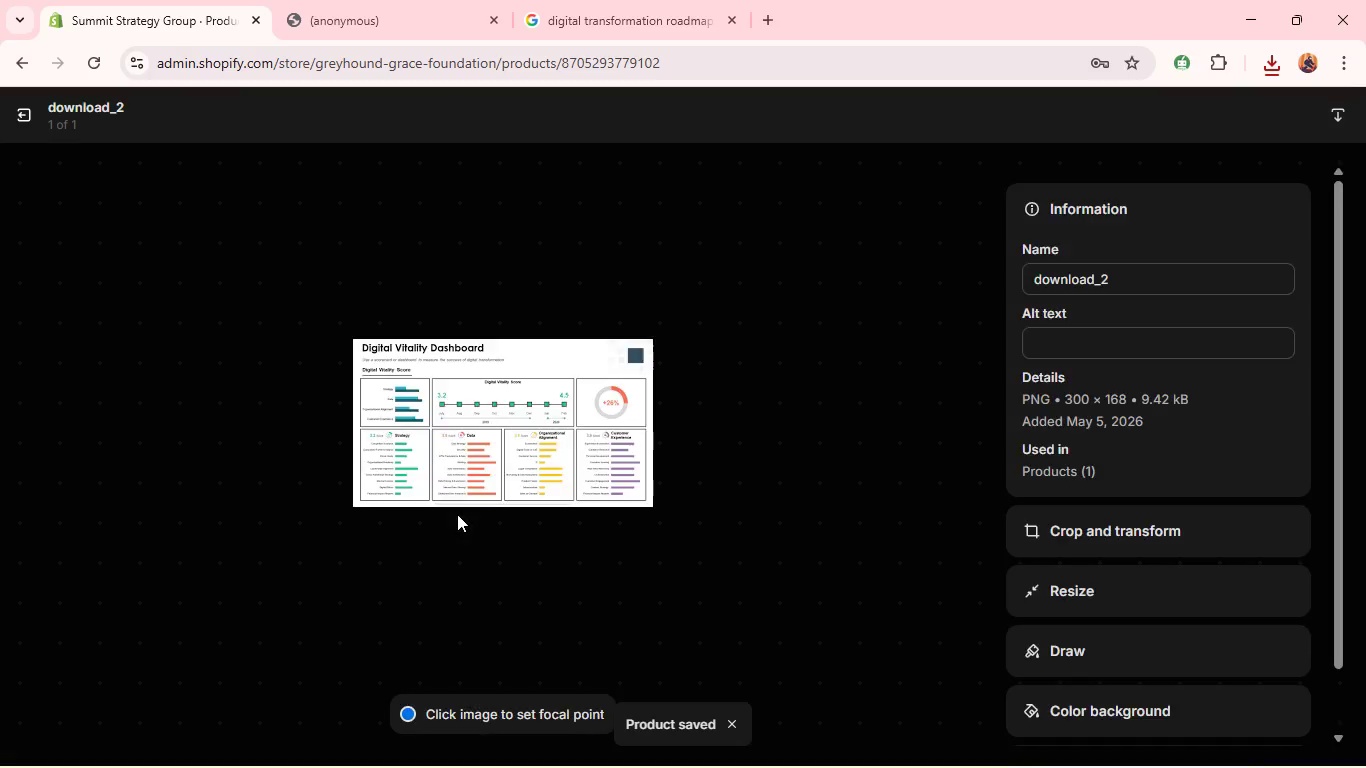 
left_click_drag(start_coordinate=[1031, 365], to_coordinate=[1038, 350])
 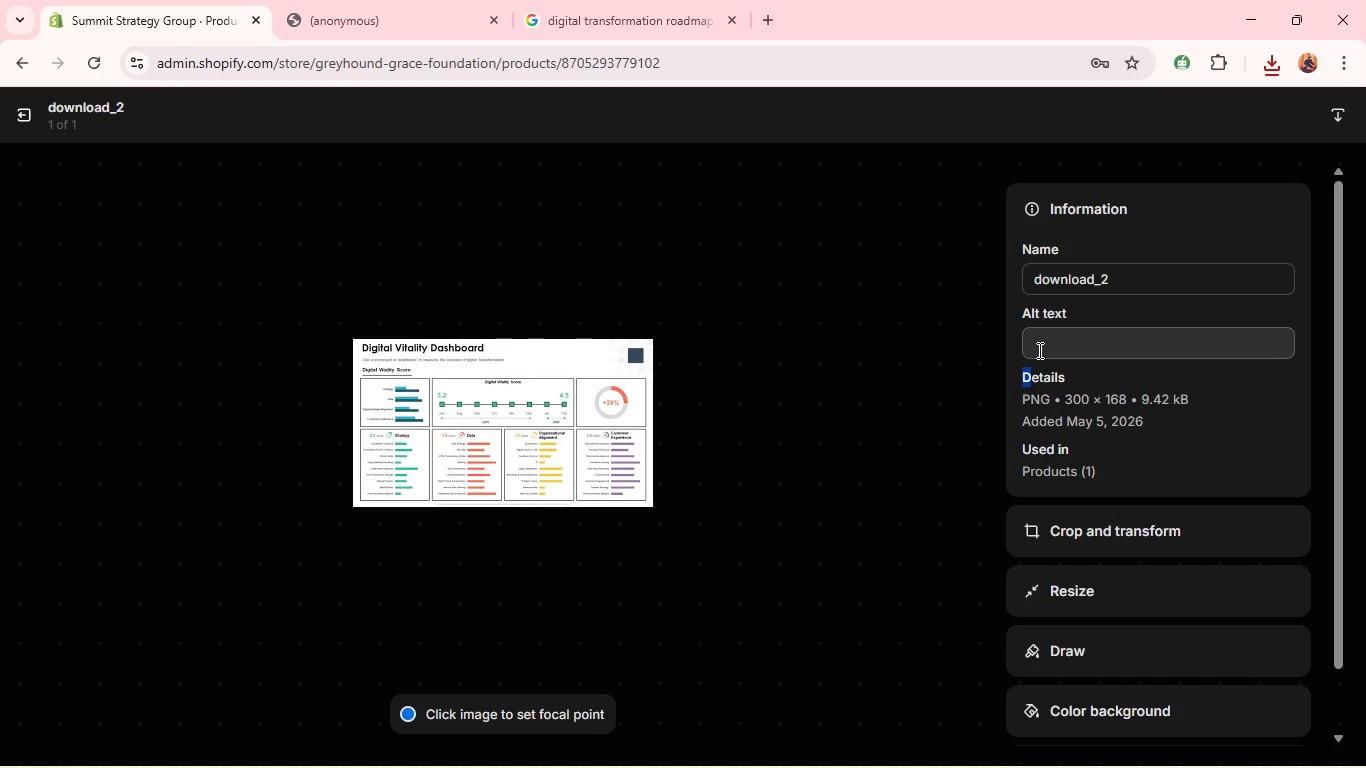 
left_click([1038, 350])
 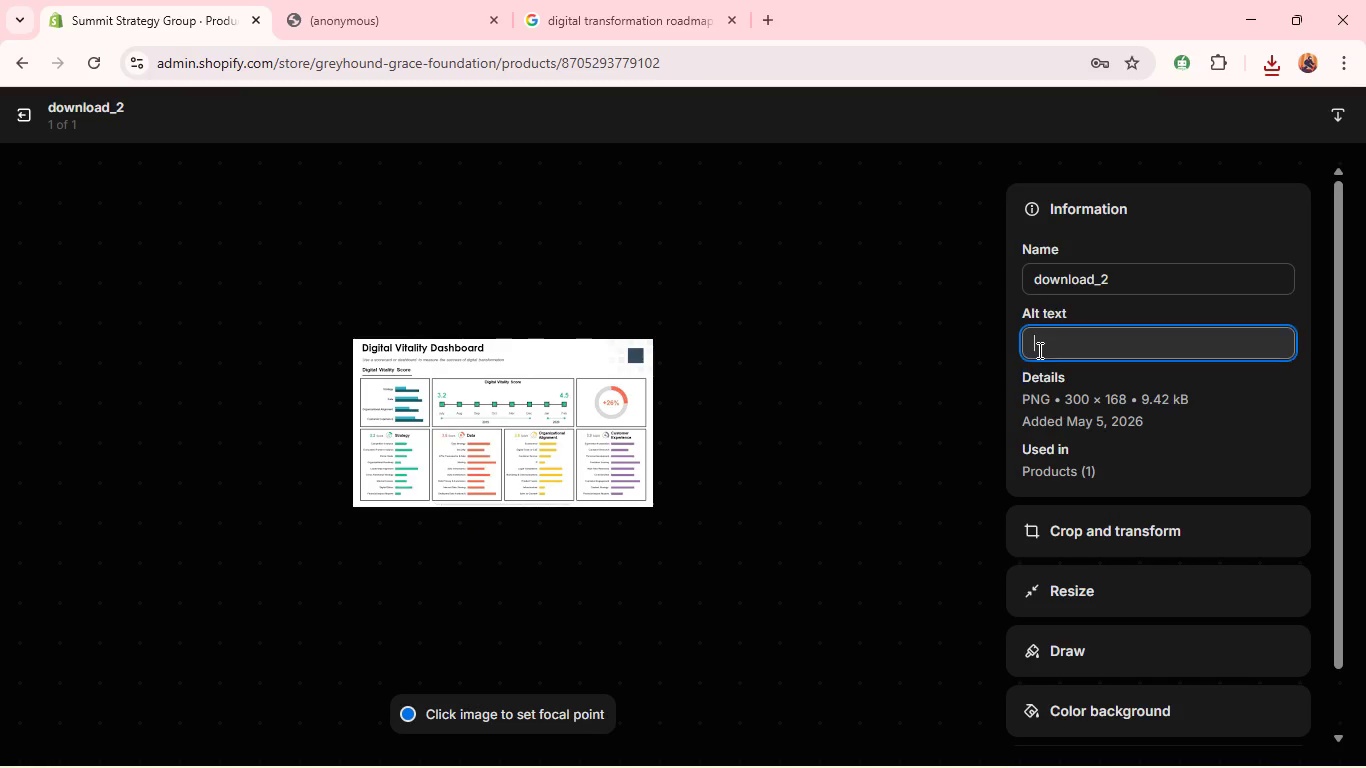 
key(Control+V)
 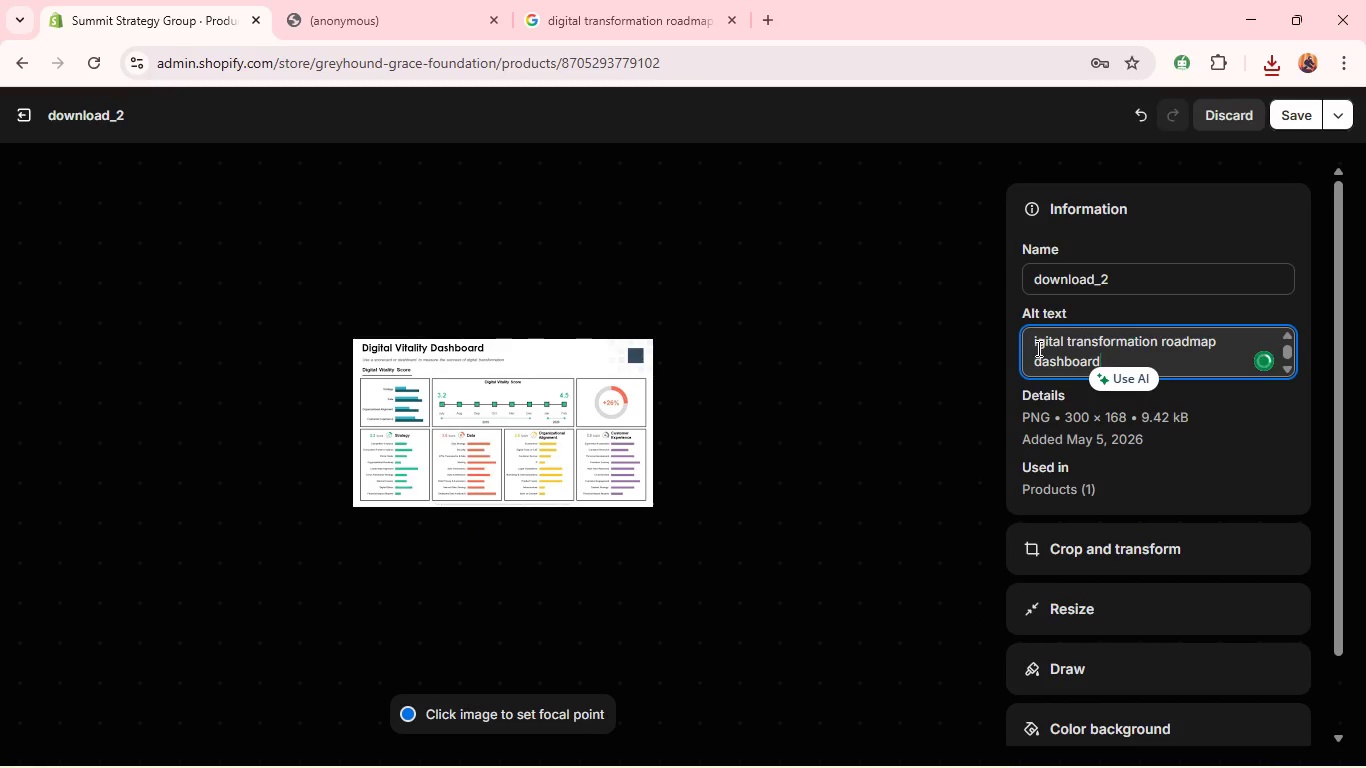 
left_click([1031, 340])
 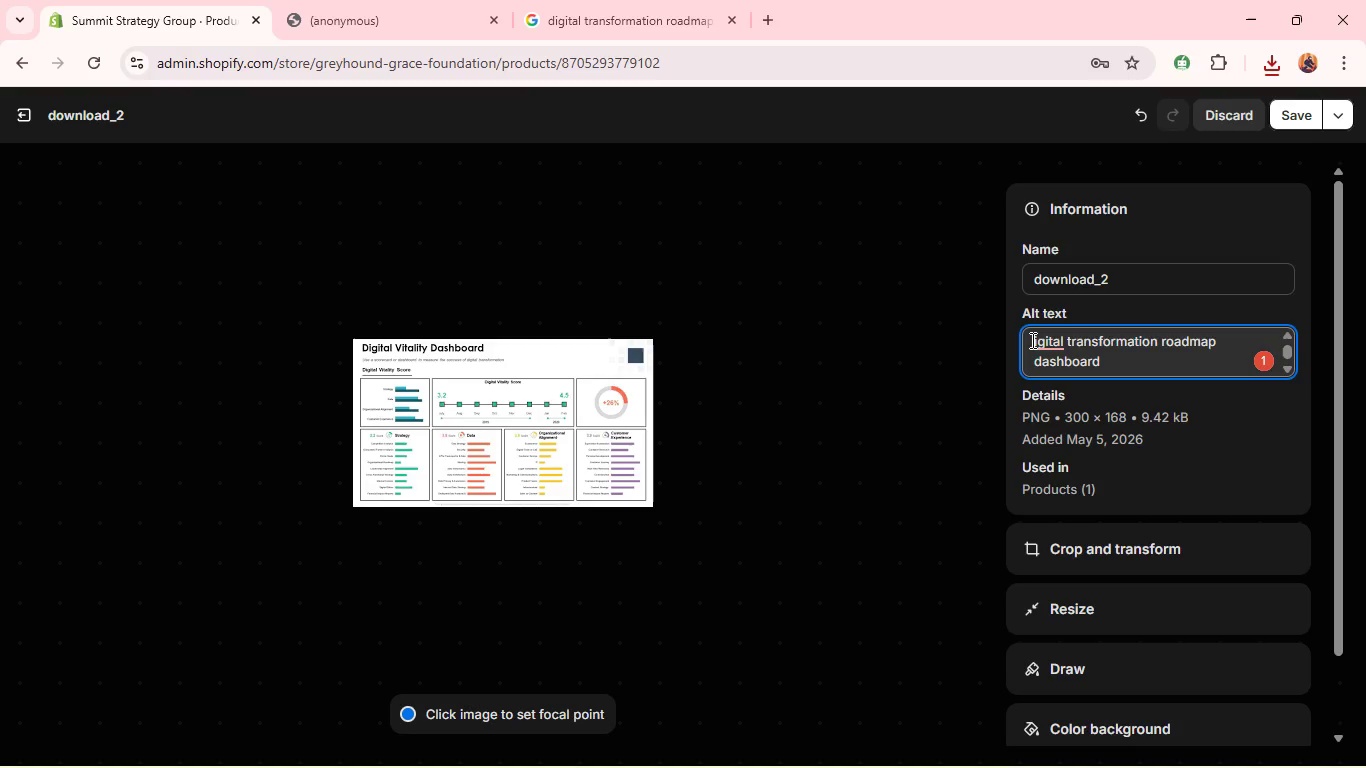 
key(D)
 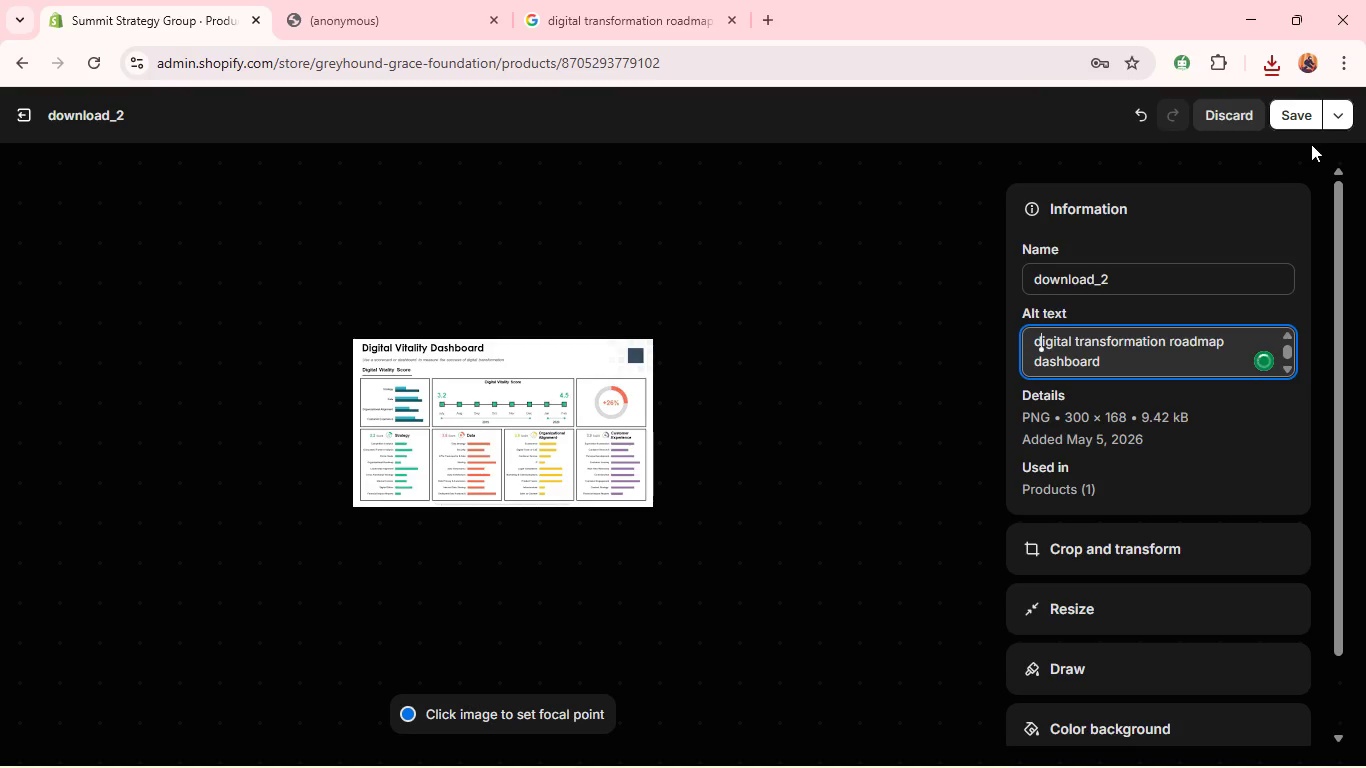 
left_click([1313, 113])
 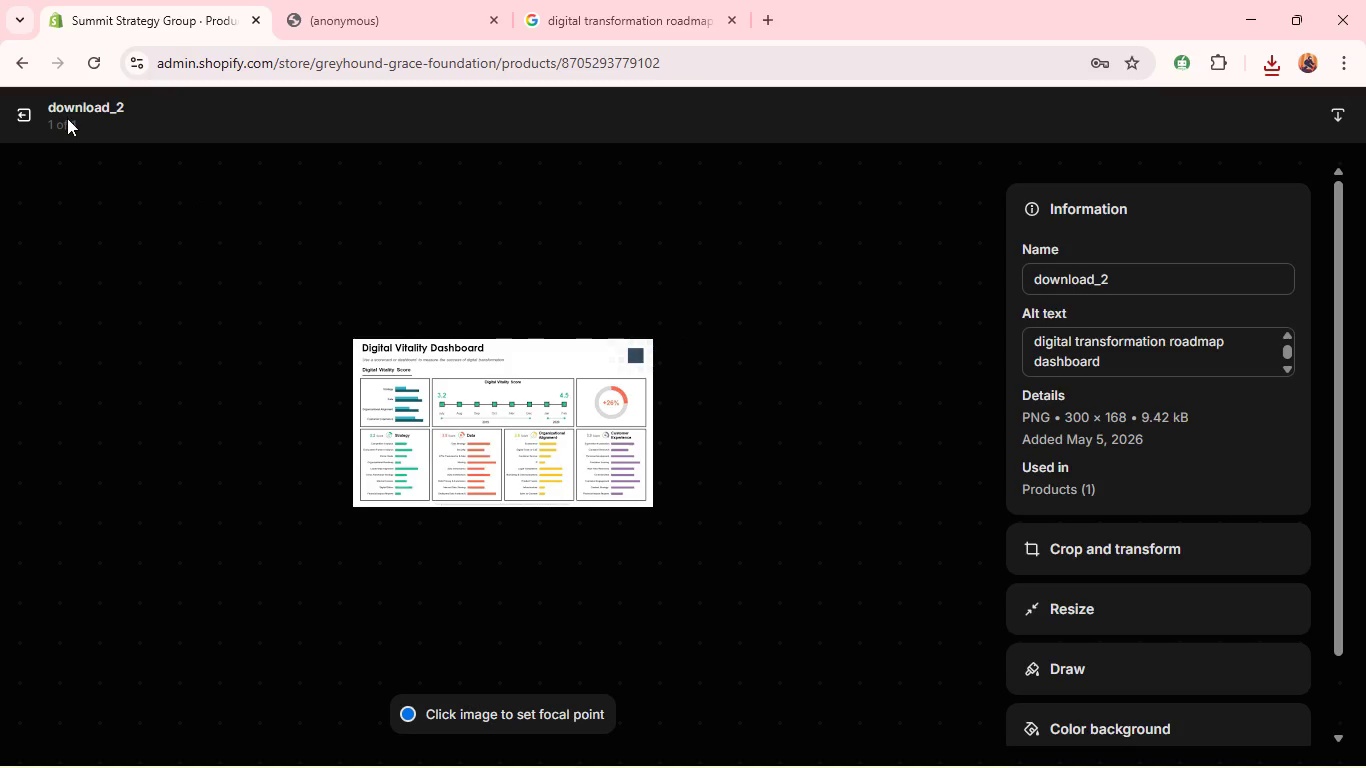 
wait(5.67)
 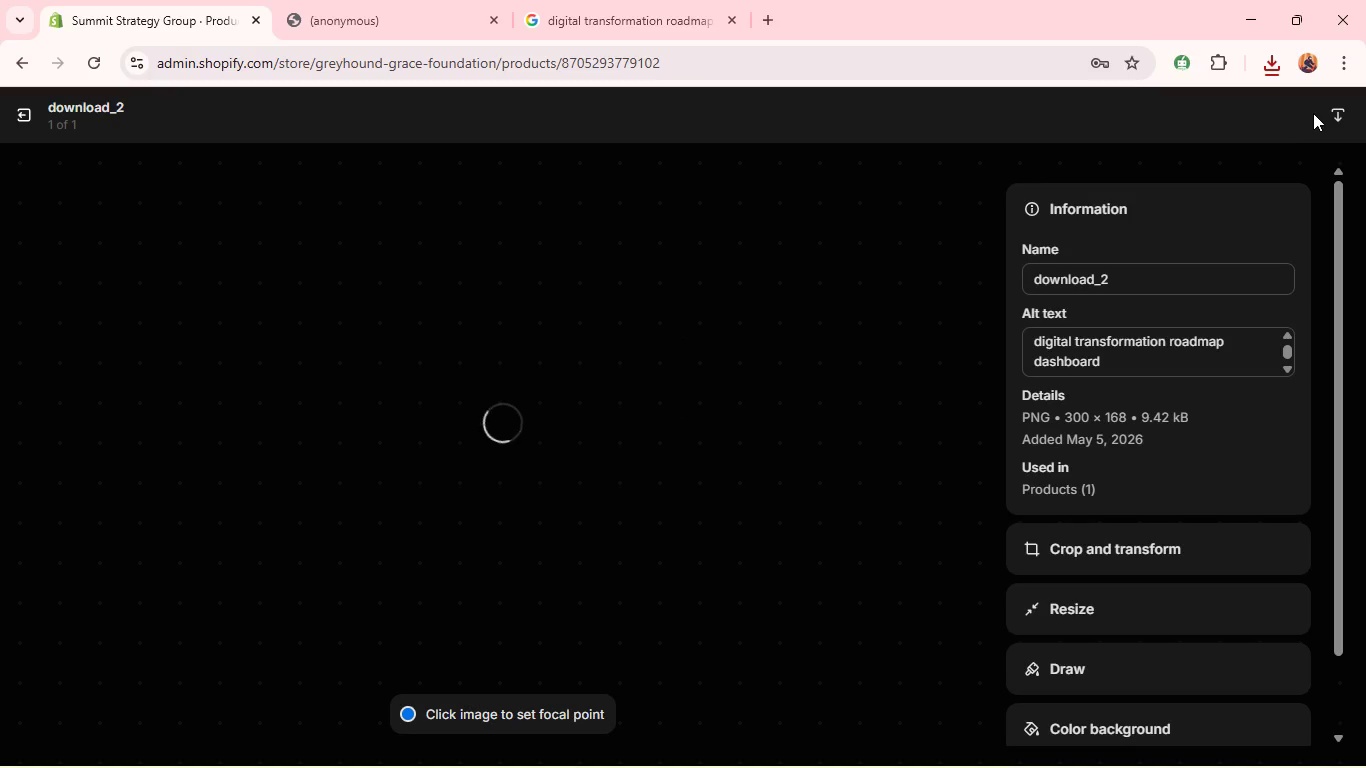 
left_click([34, 107])
 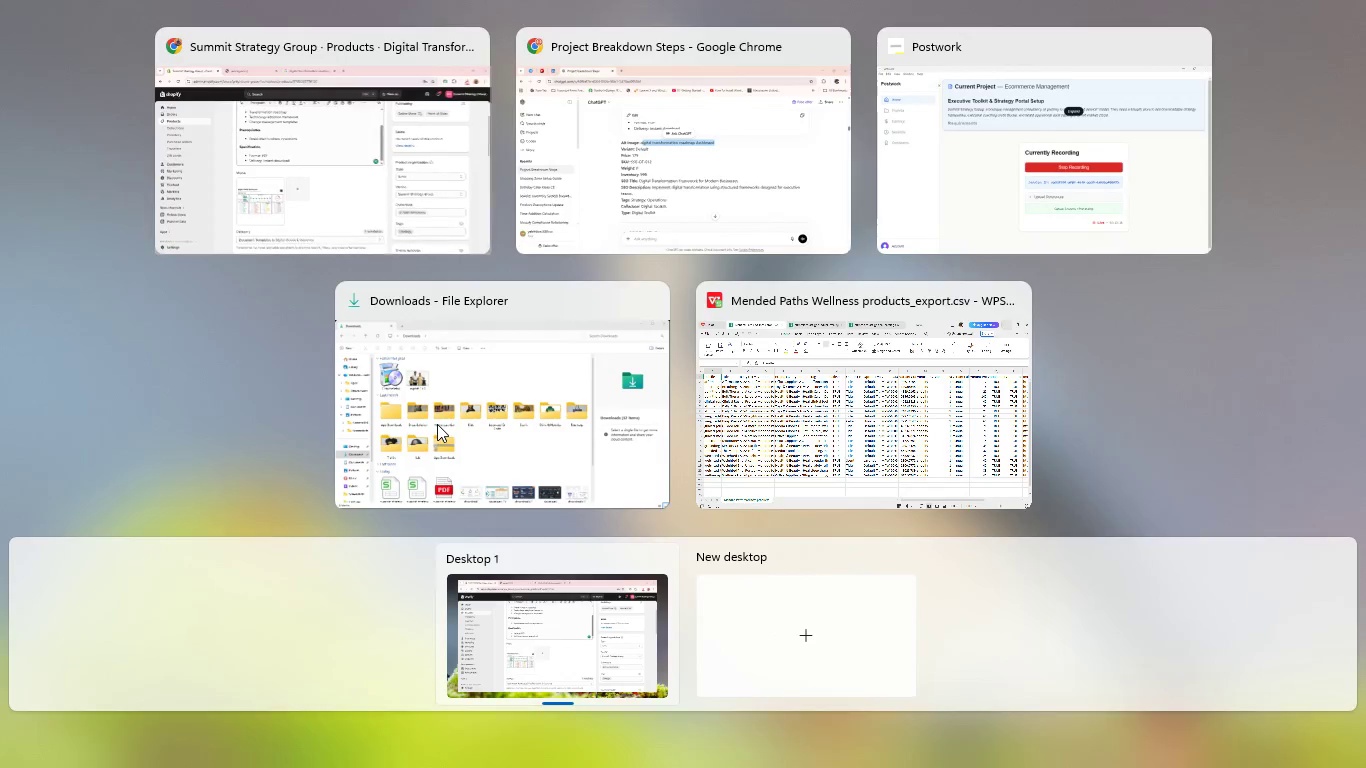 
left_click([348, 94])
 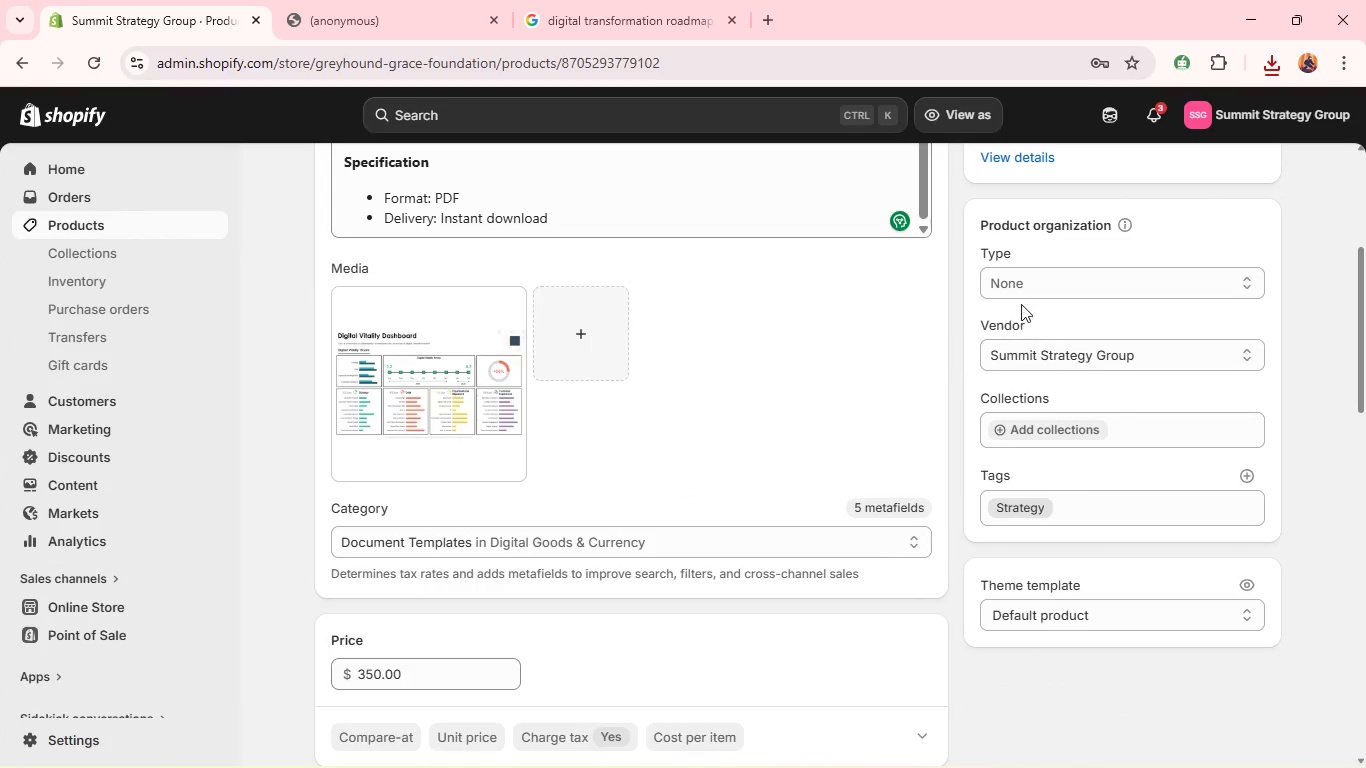 
left_click([1034, 284])
 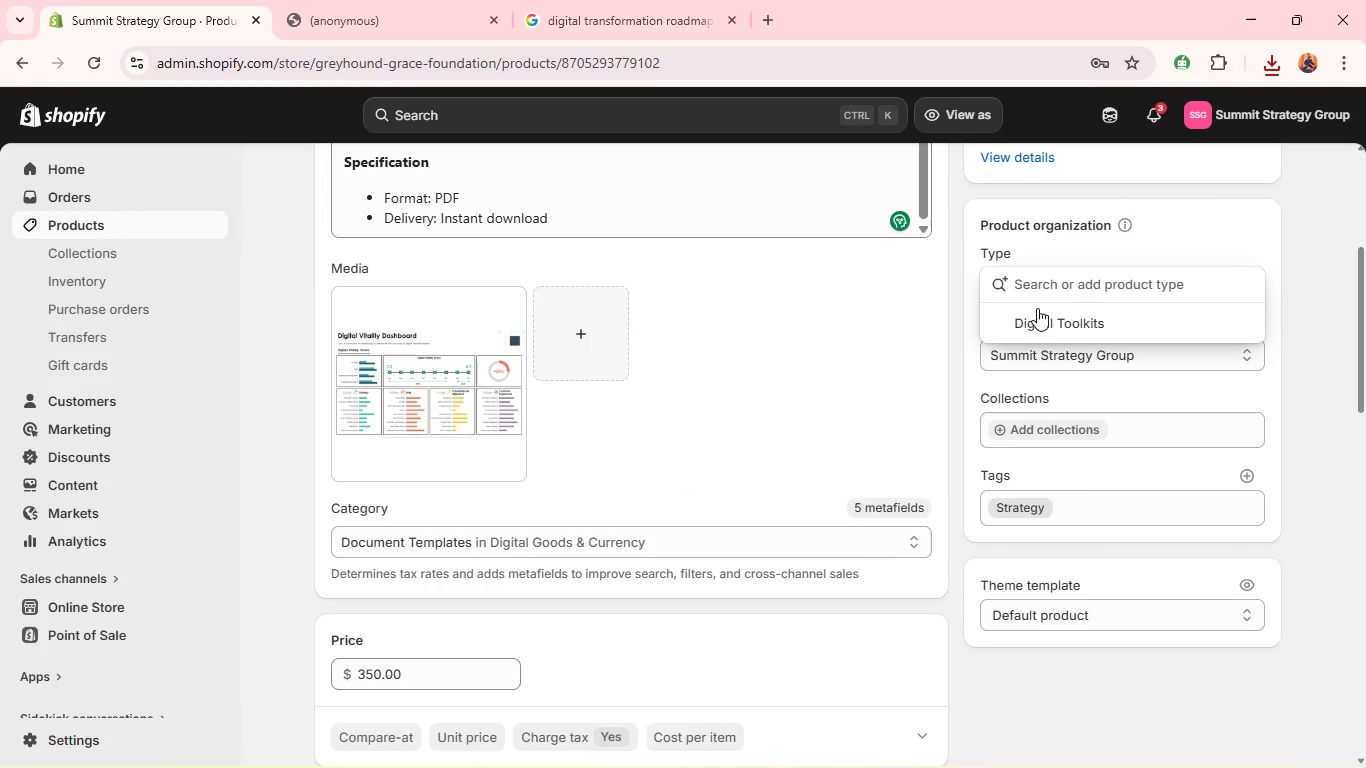 
left_click([1037, 311])
 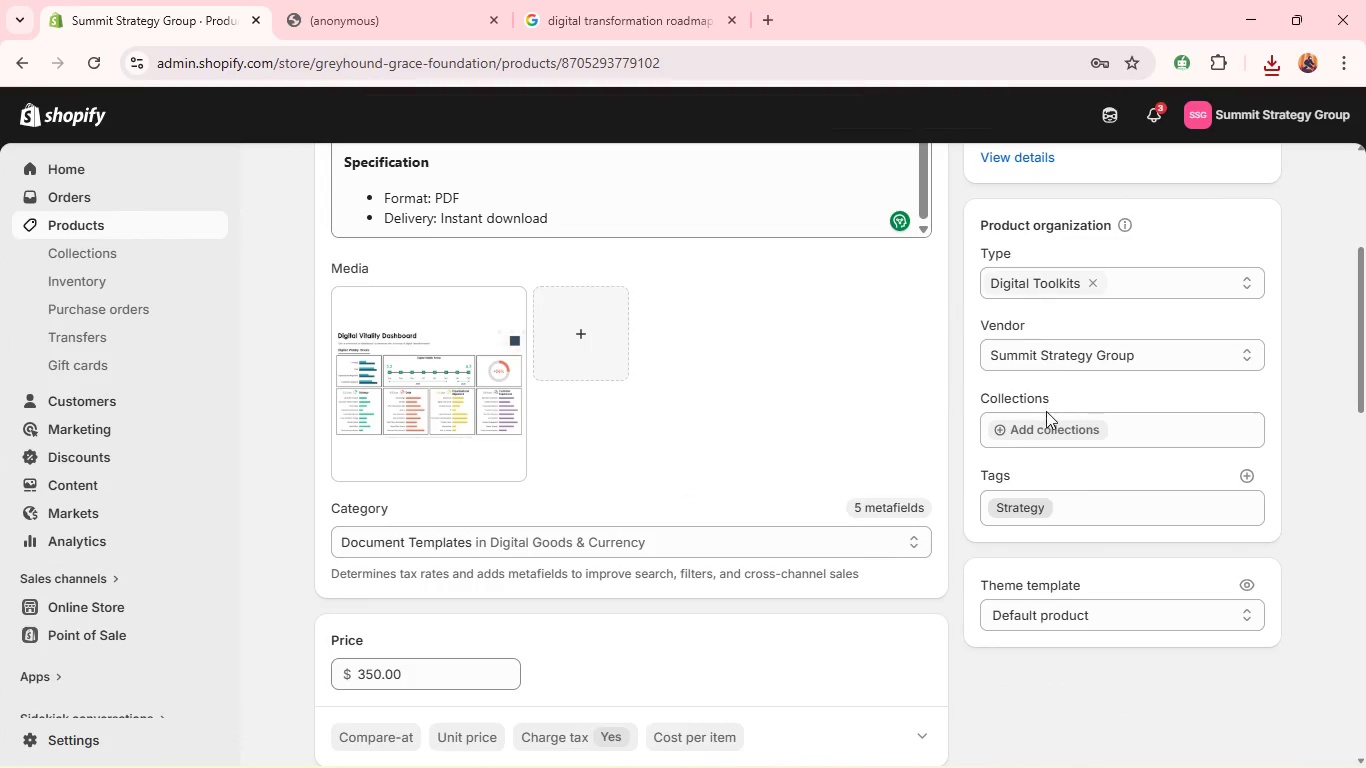 
left_click([1046, 420])
 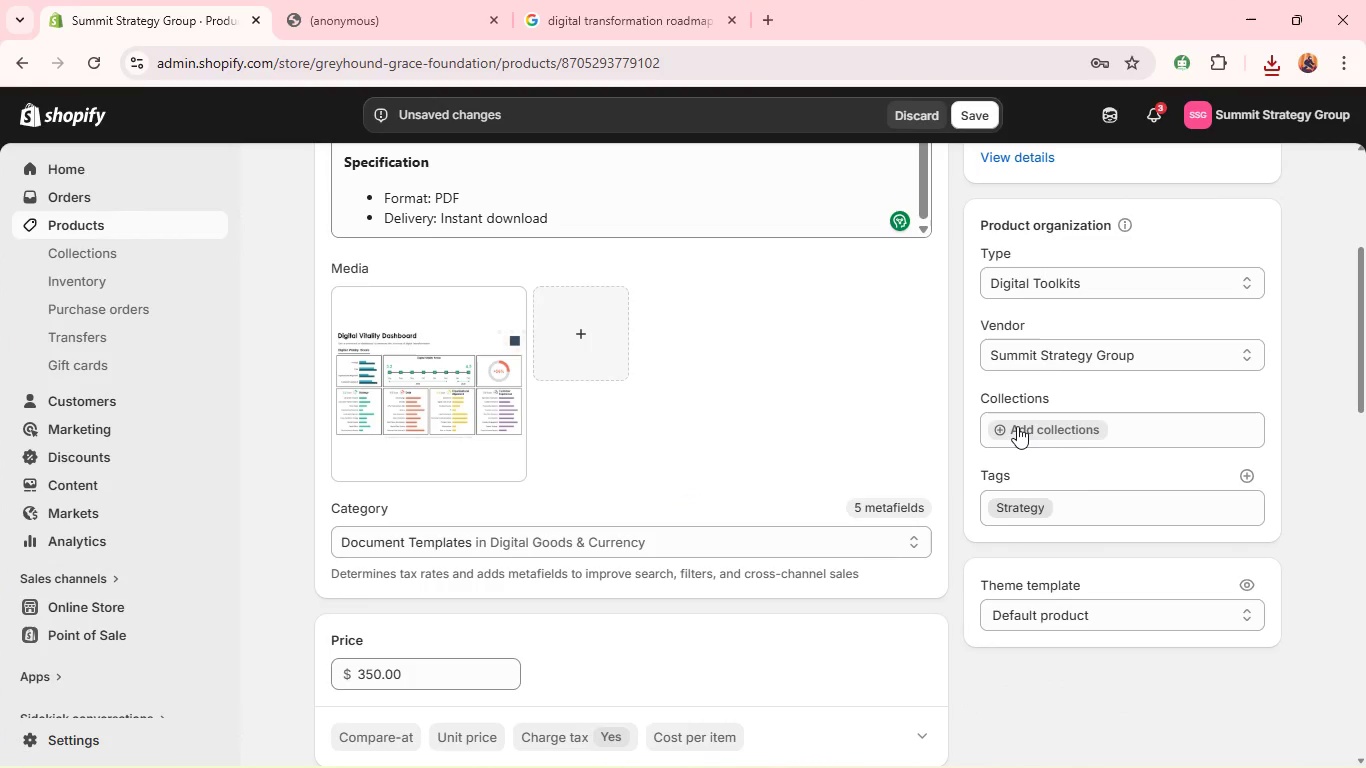 
left_click([1017, 426])
 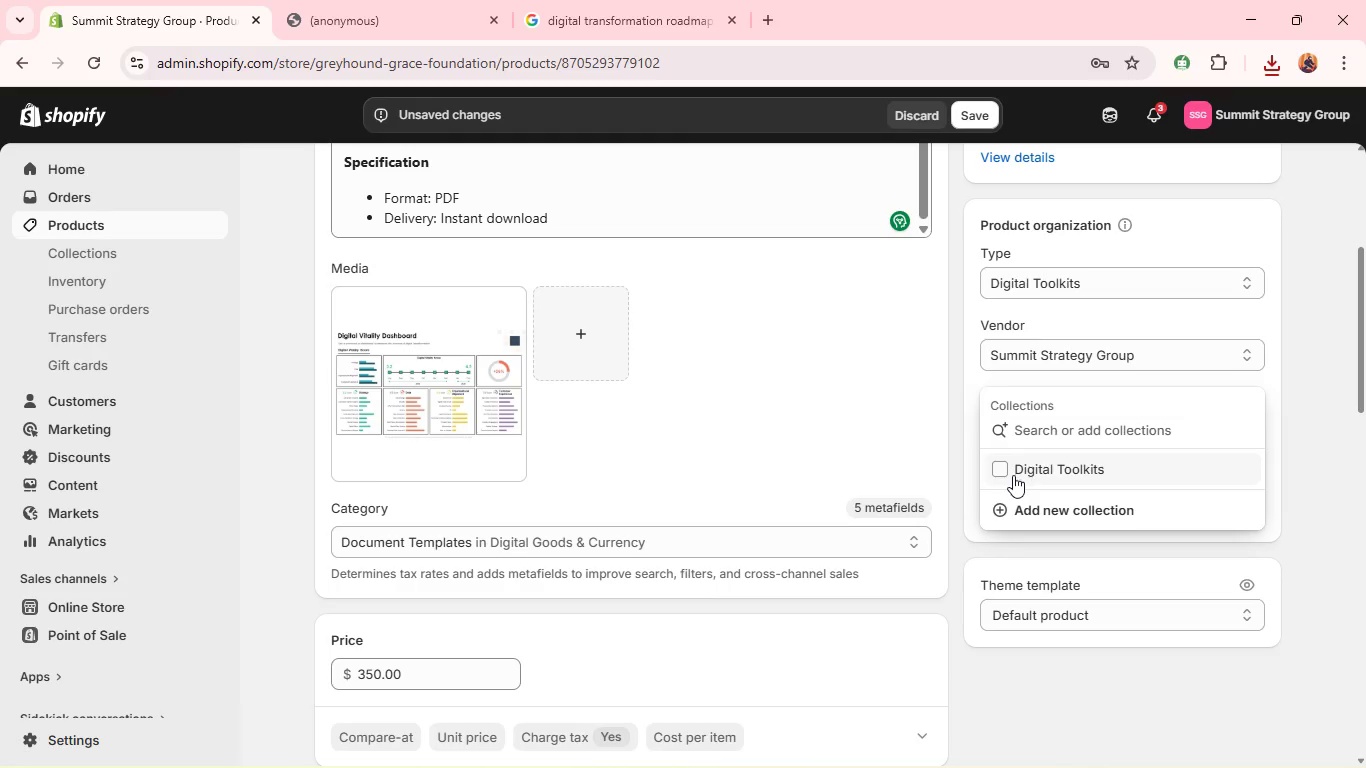 
left_click([1013, 475])
 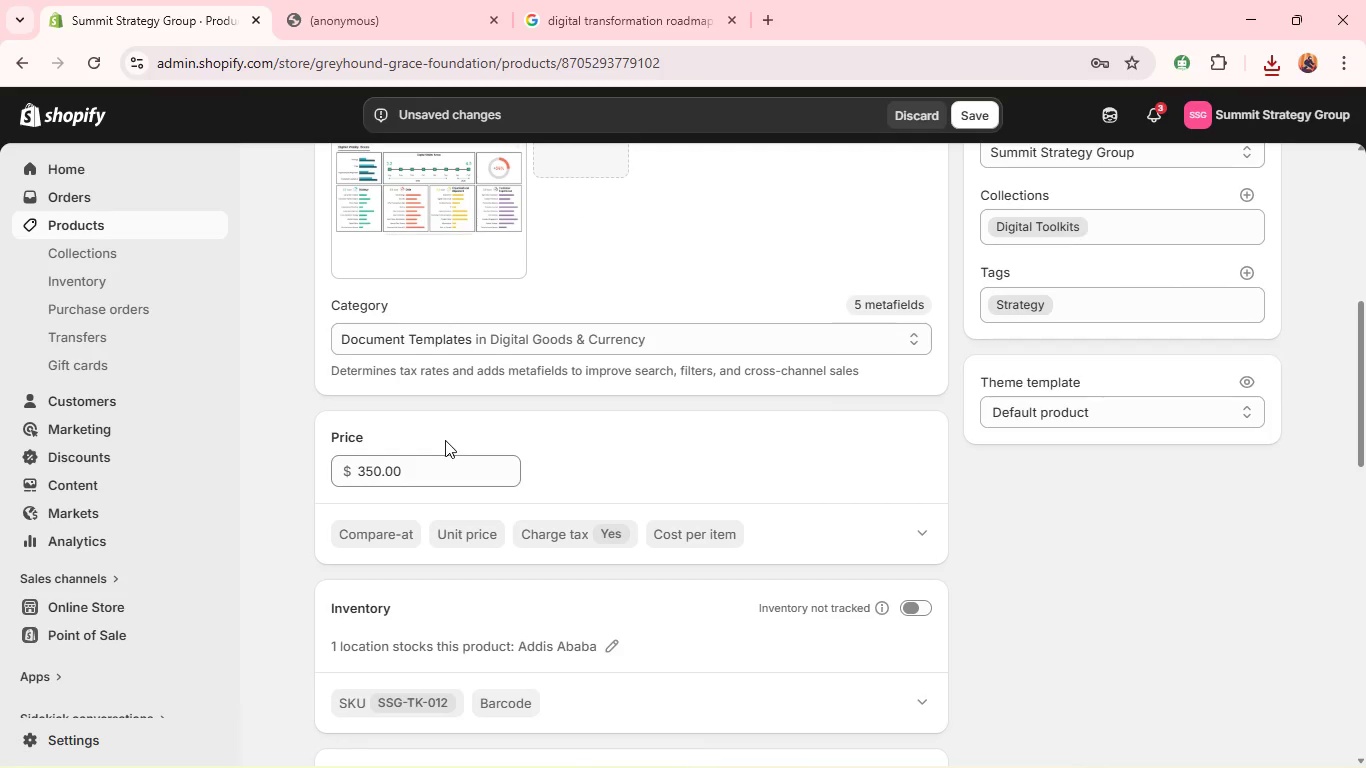 
double_click([418, 472])
 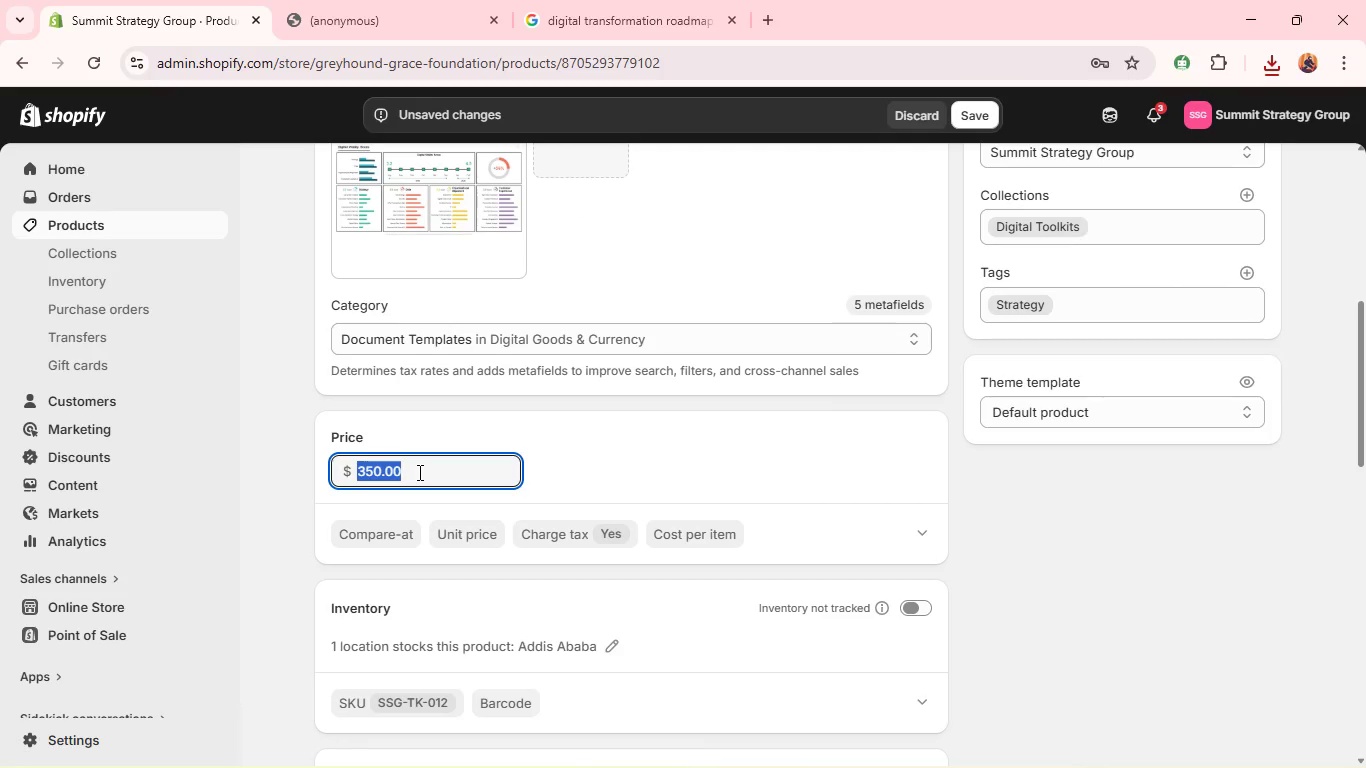 
type(179)
 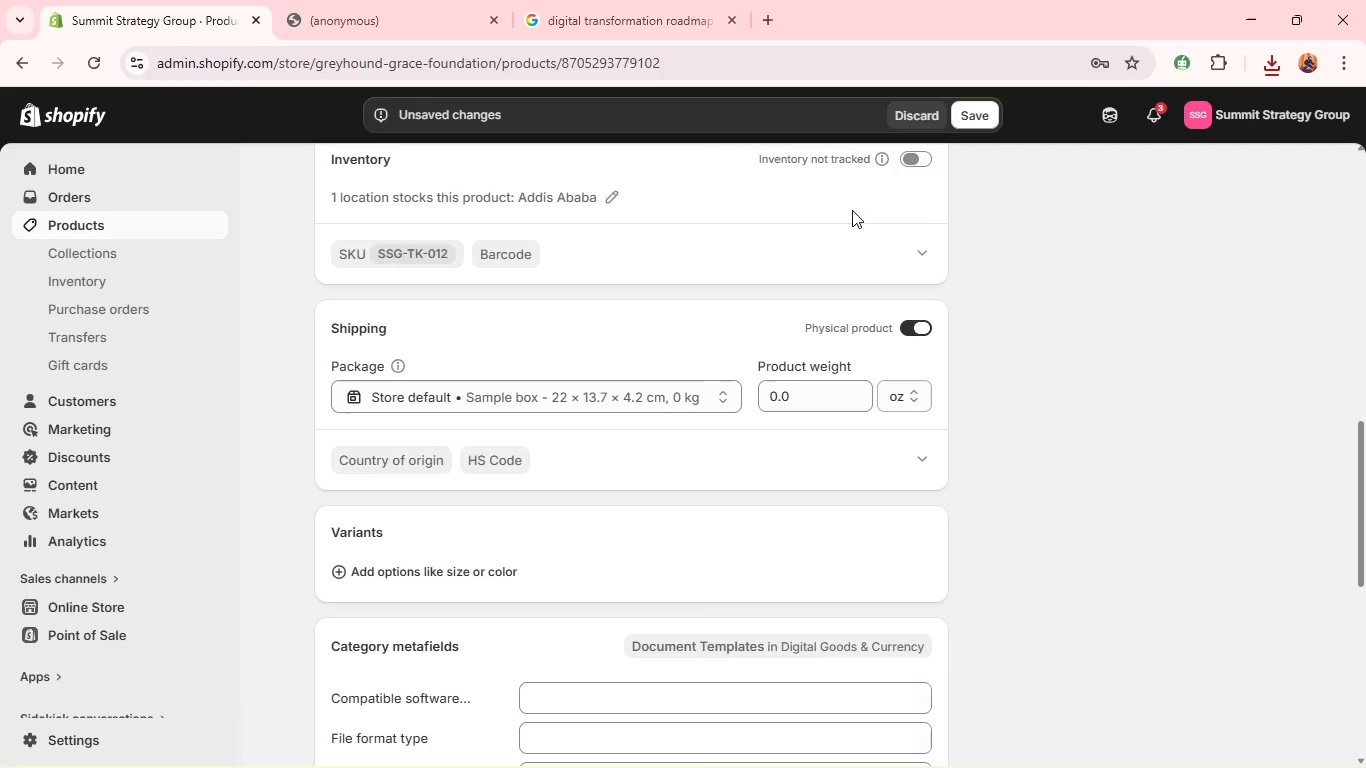 
left_click([923, 165])
 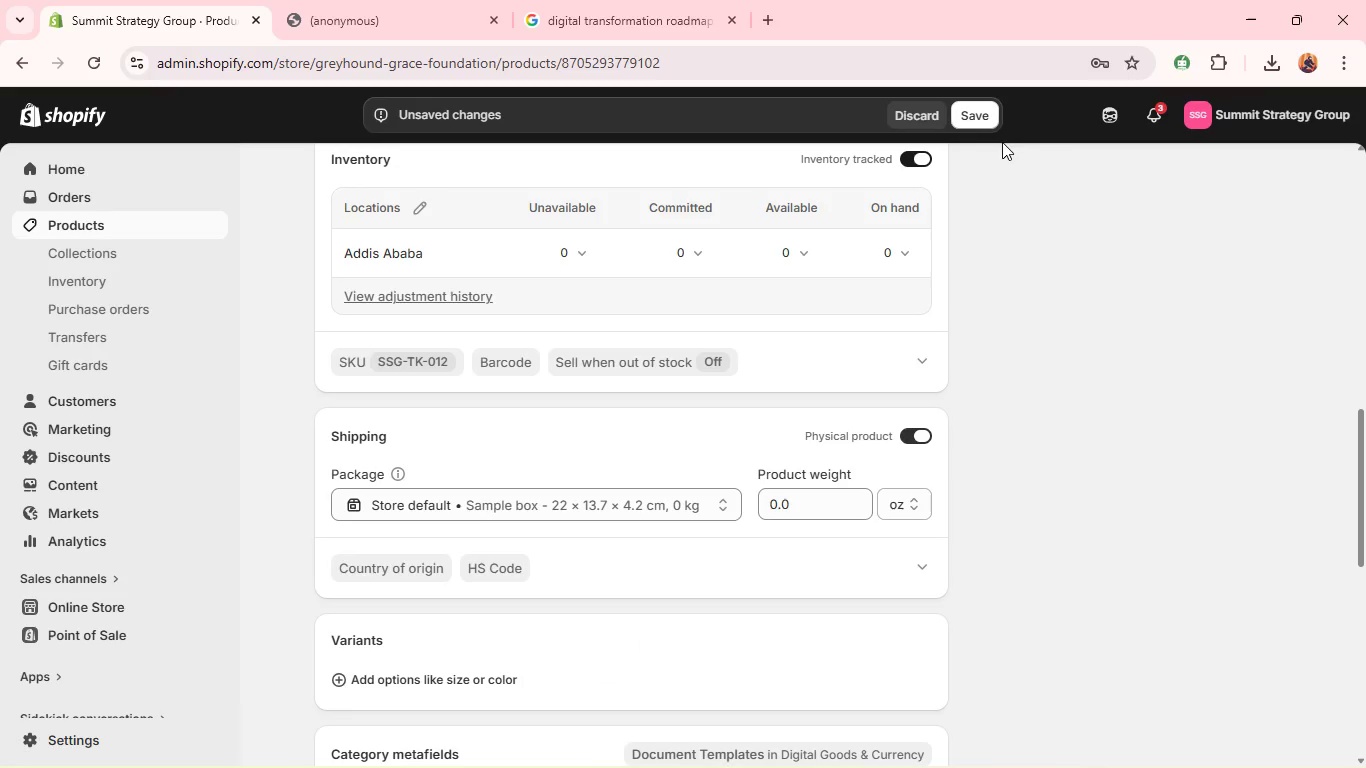 
wait(7.86)
 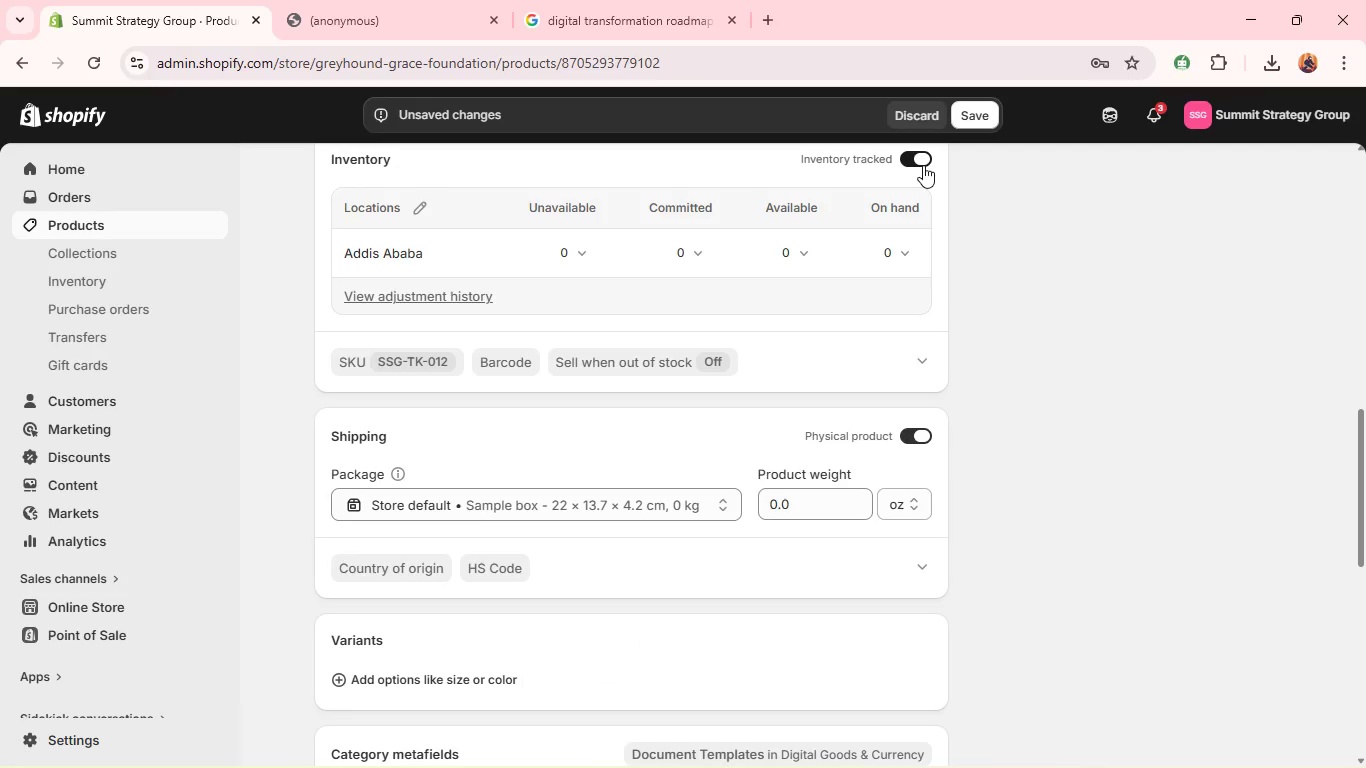 
left_click([905, 248])
 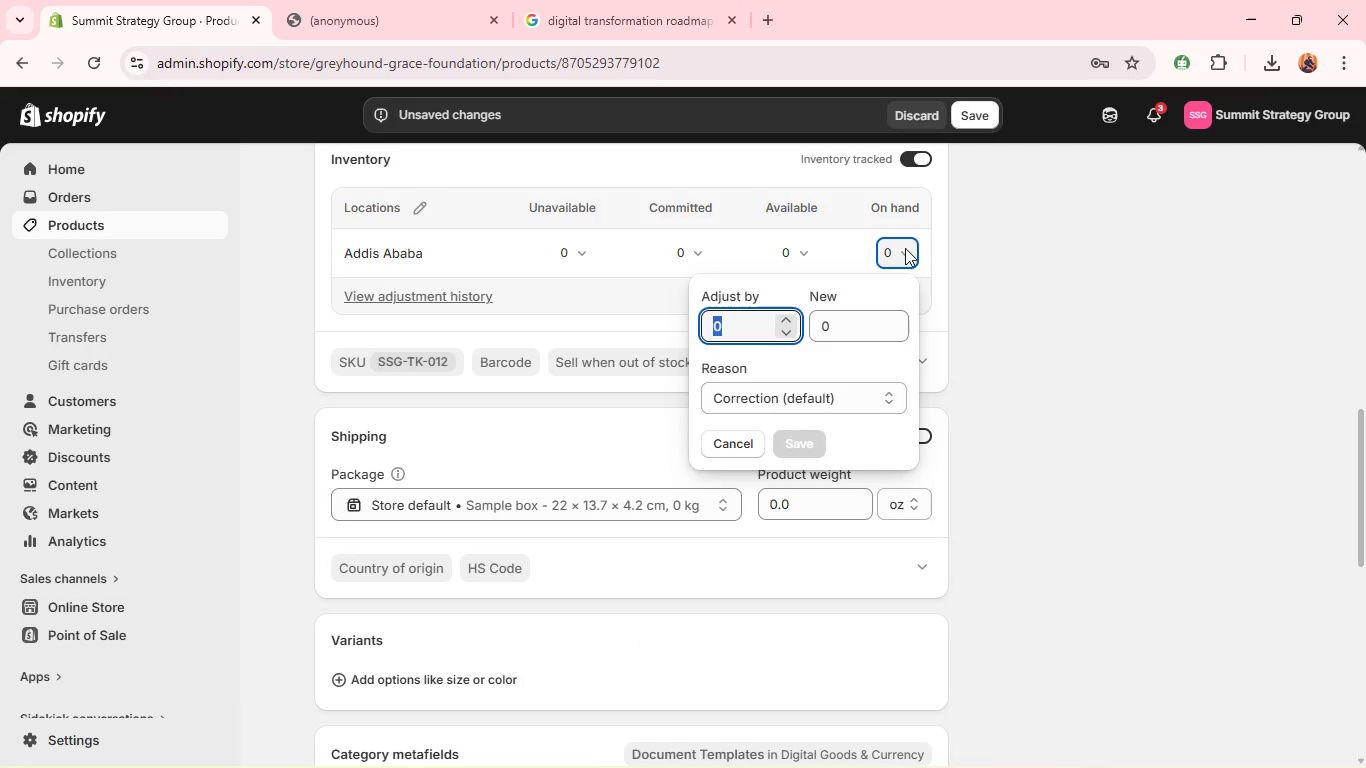 
type(999)
 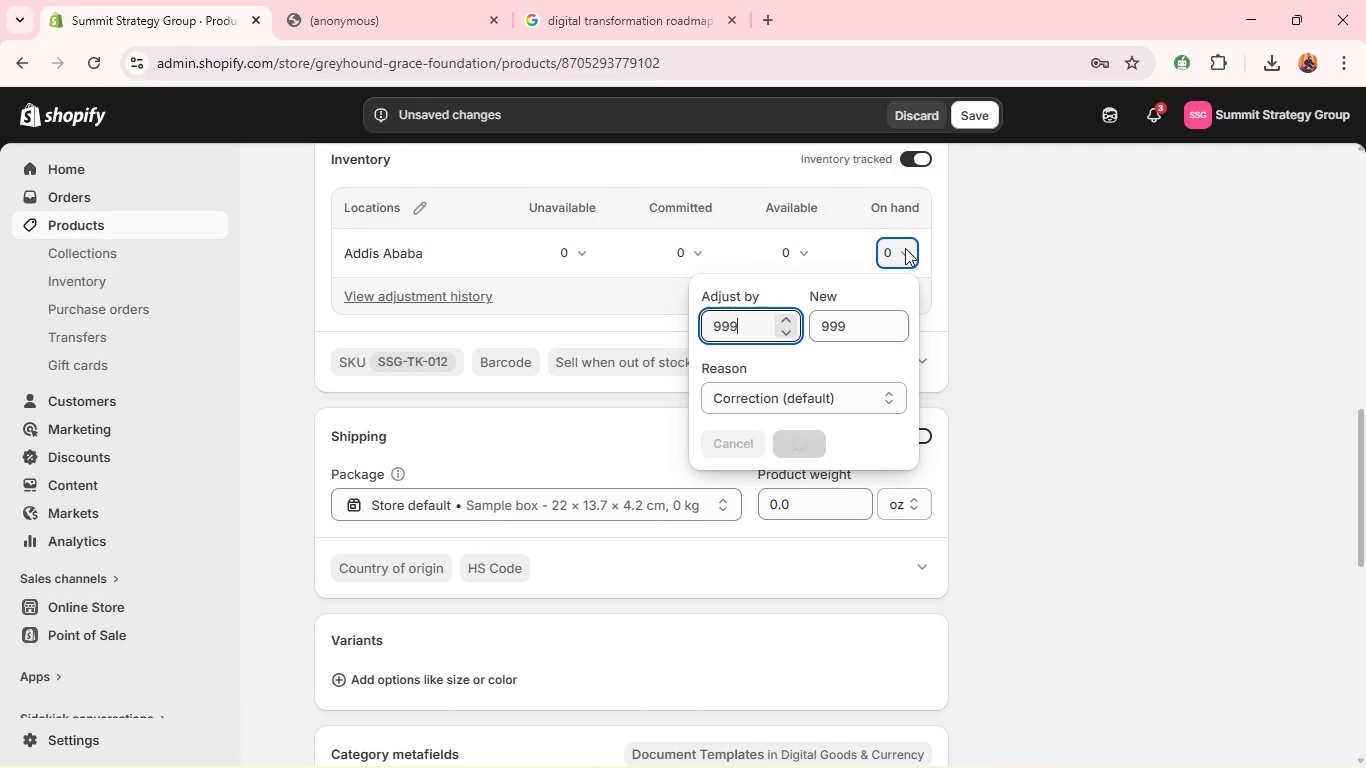 
key(Enter)
 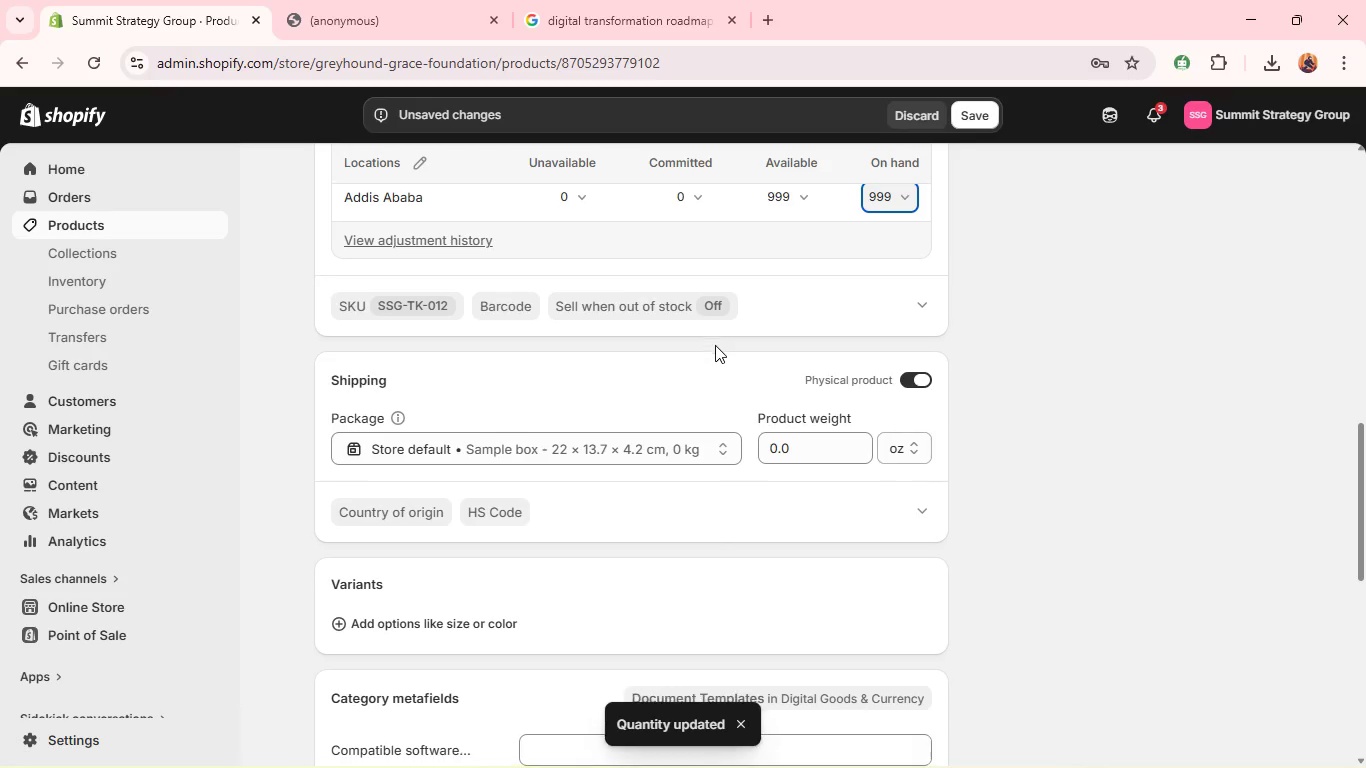 
wait(5.78)
 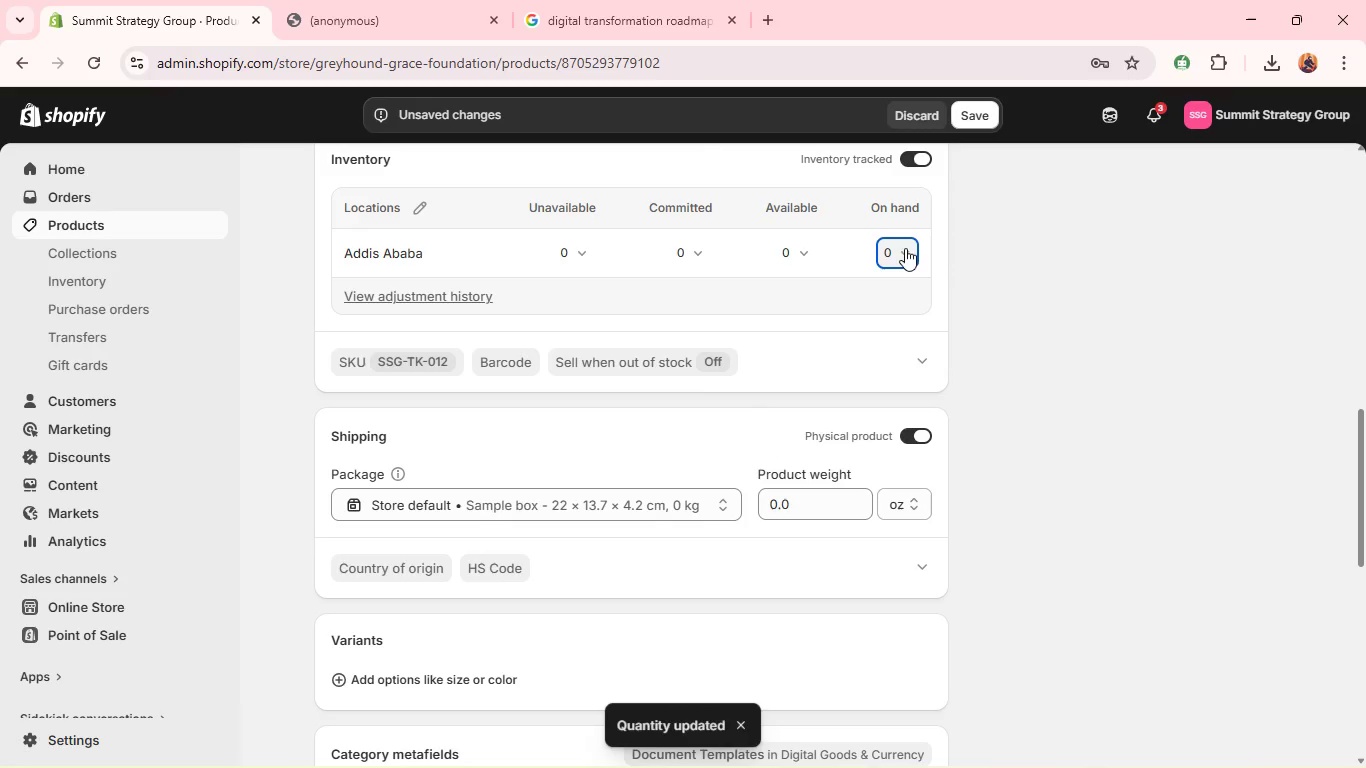 
left_click([413, 299])
 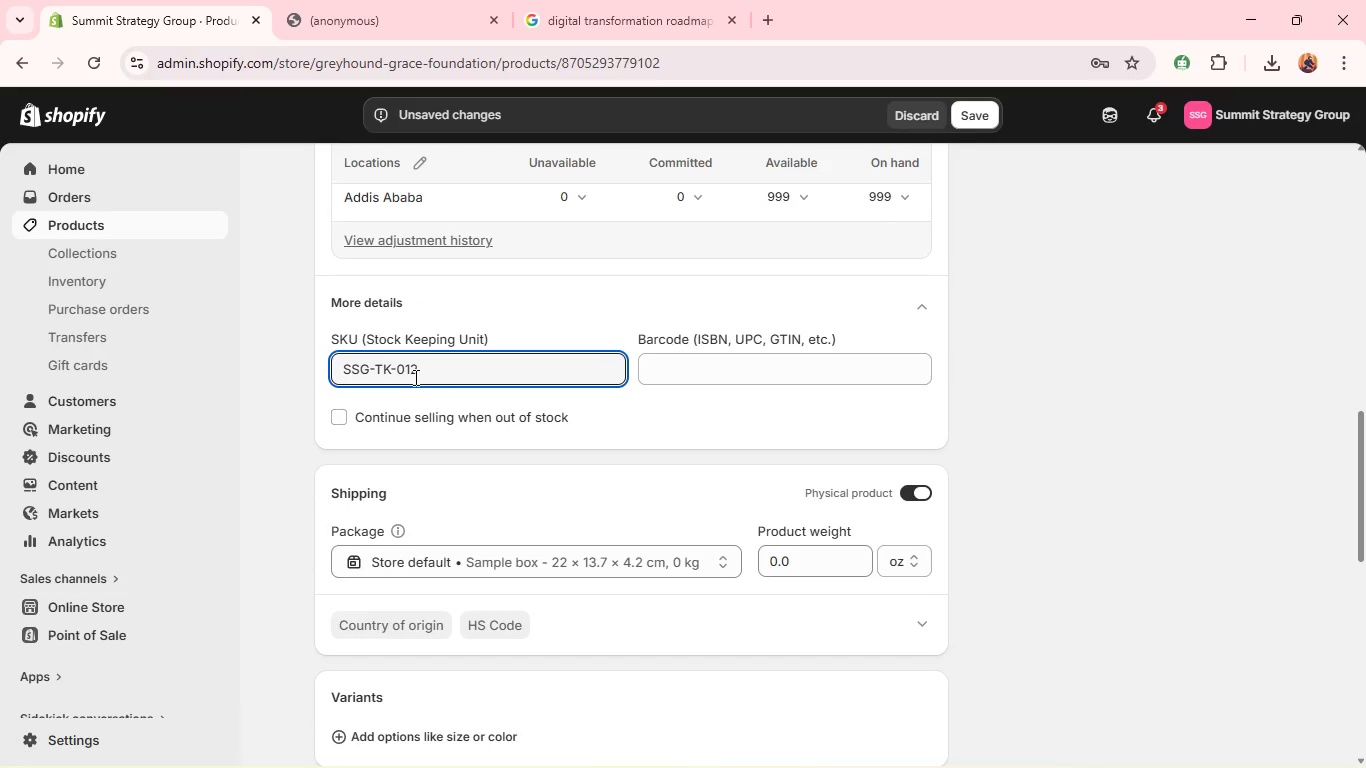 
left_click([388, 368])
 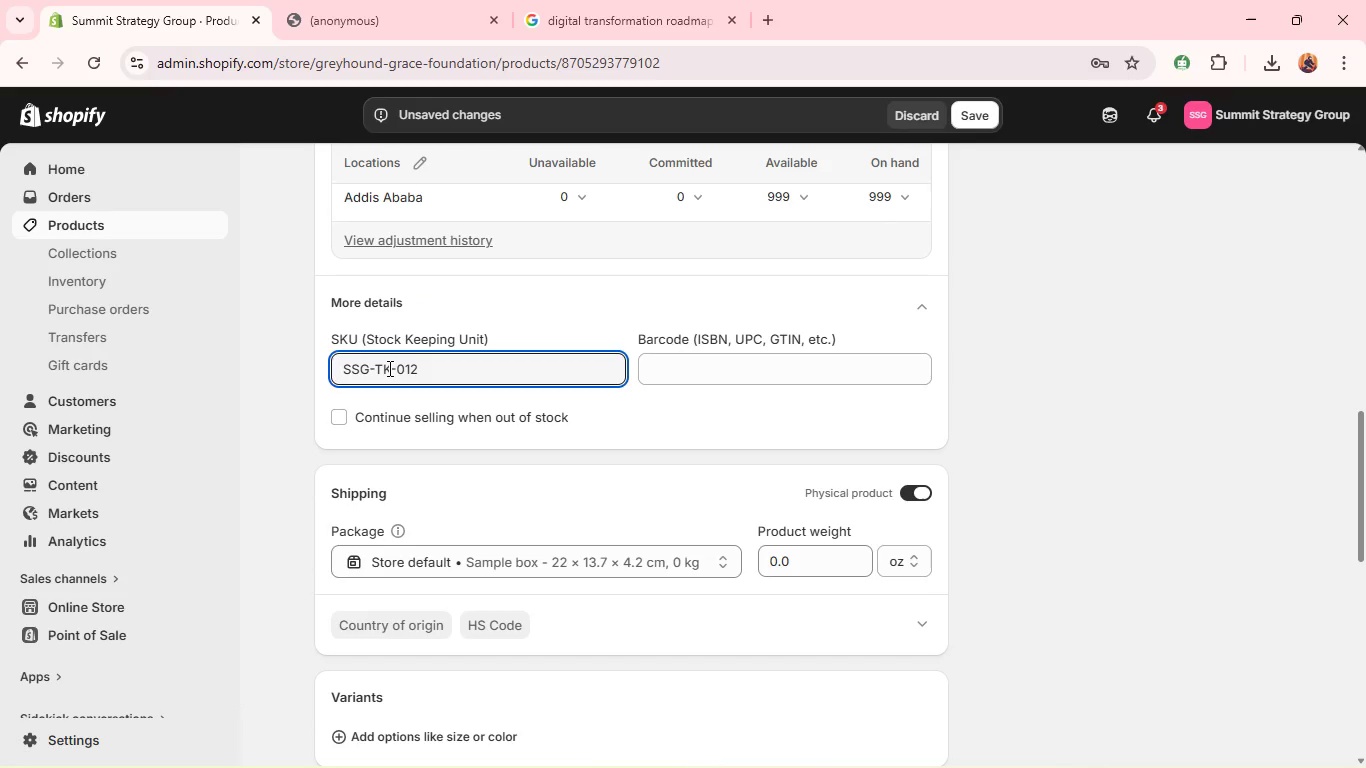 
key(Backspace)
key(Backspace)
type(dt)
 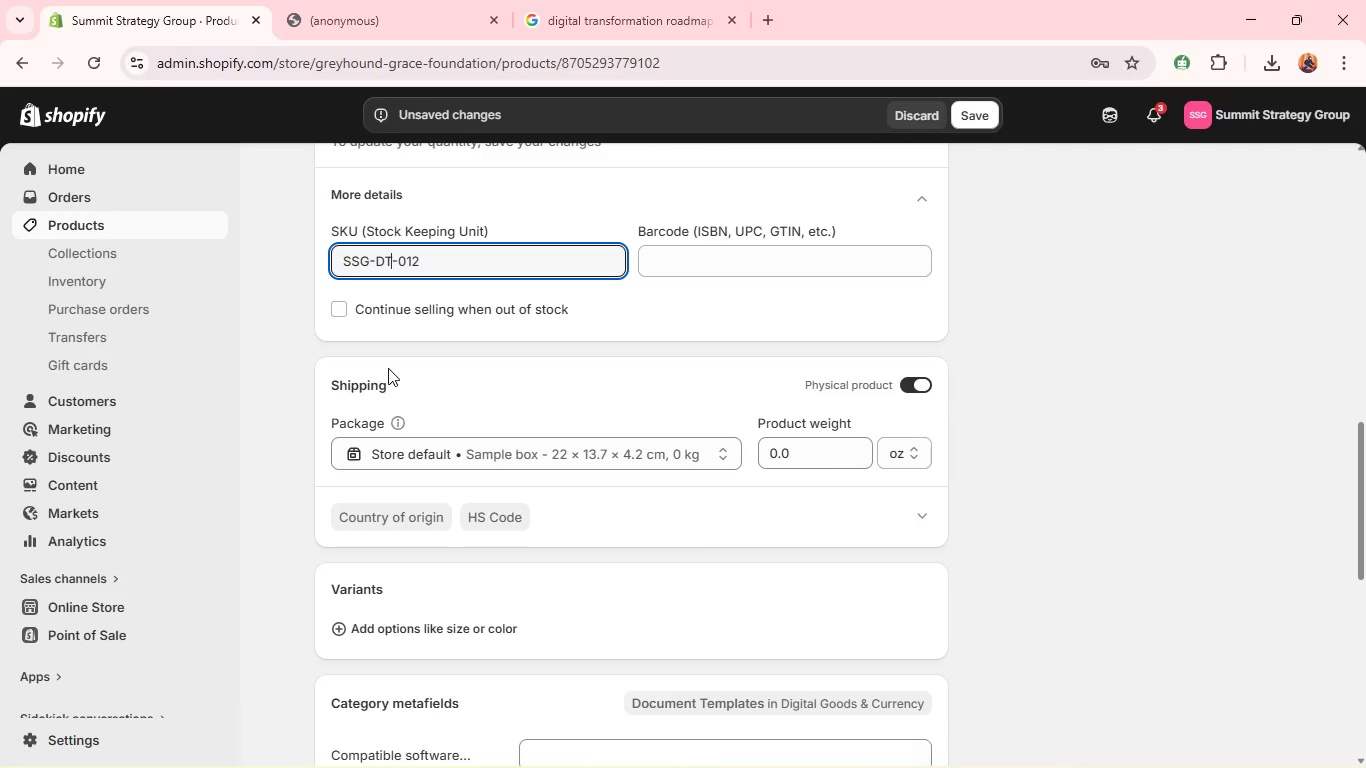 
hold_key(key=ShiftLeft, duration=0.97)
 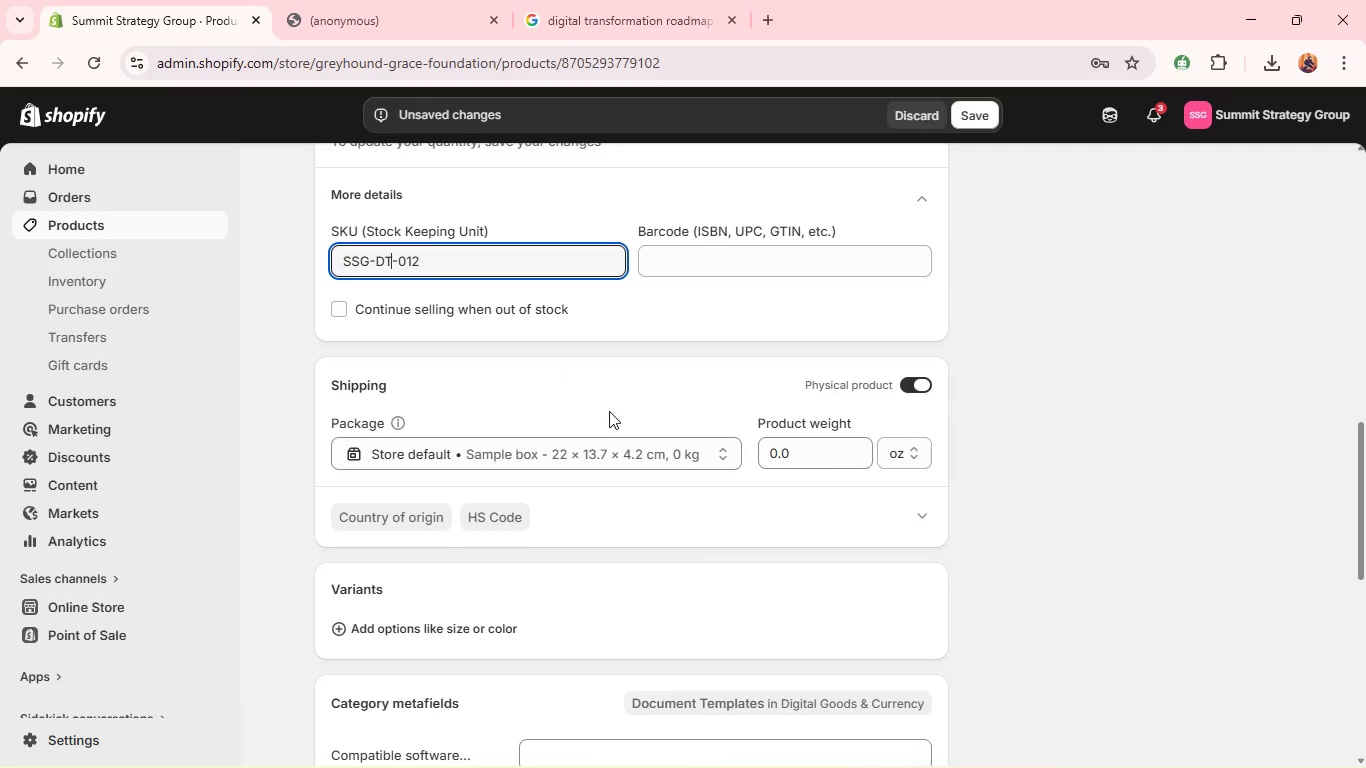 
wait(14.88)
 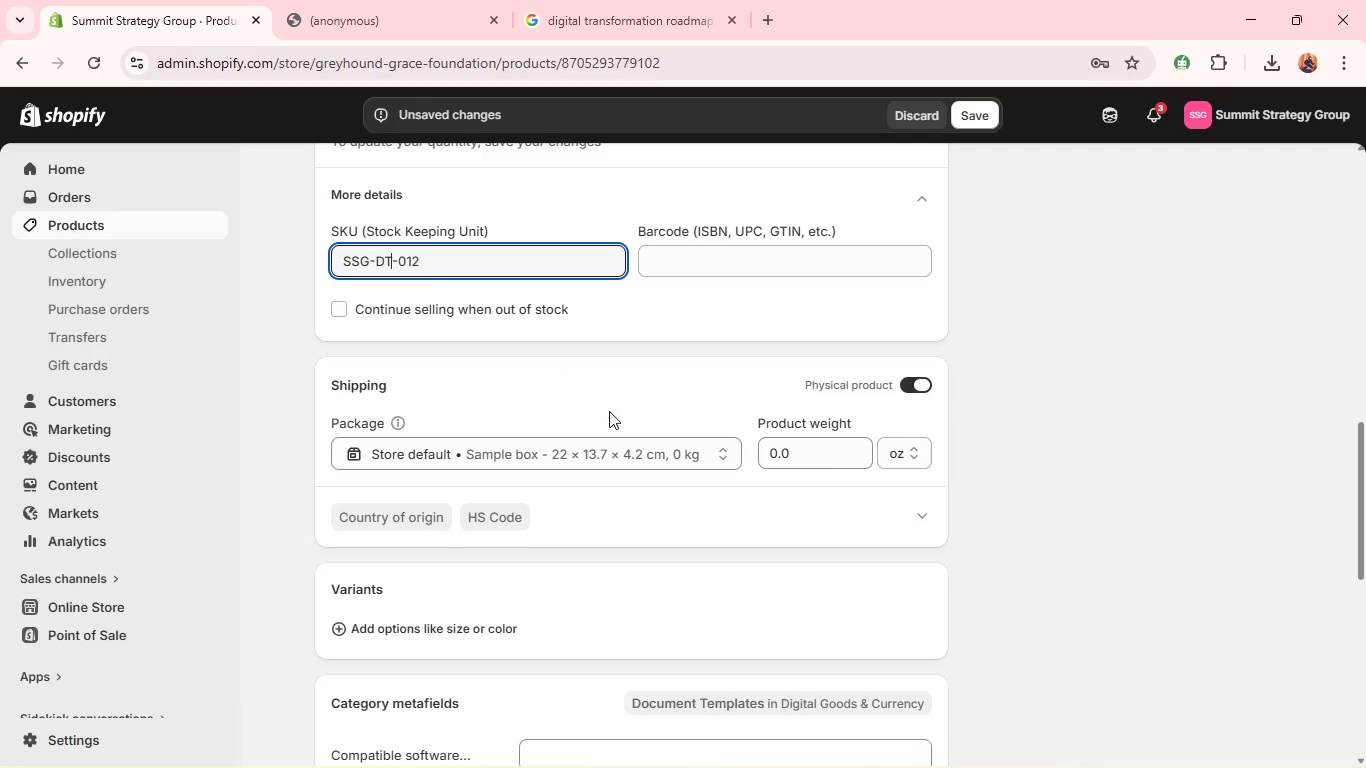 
left_click([922, 504])
 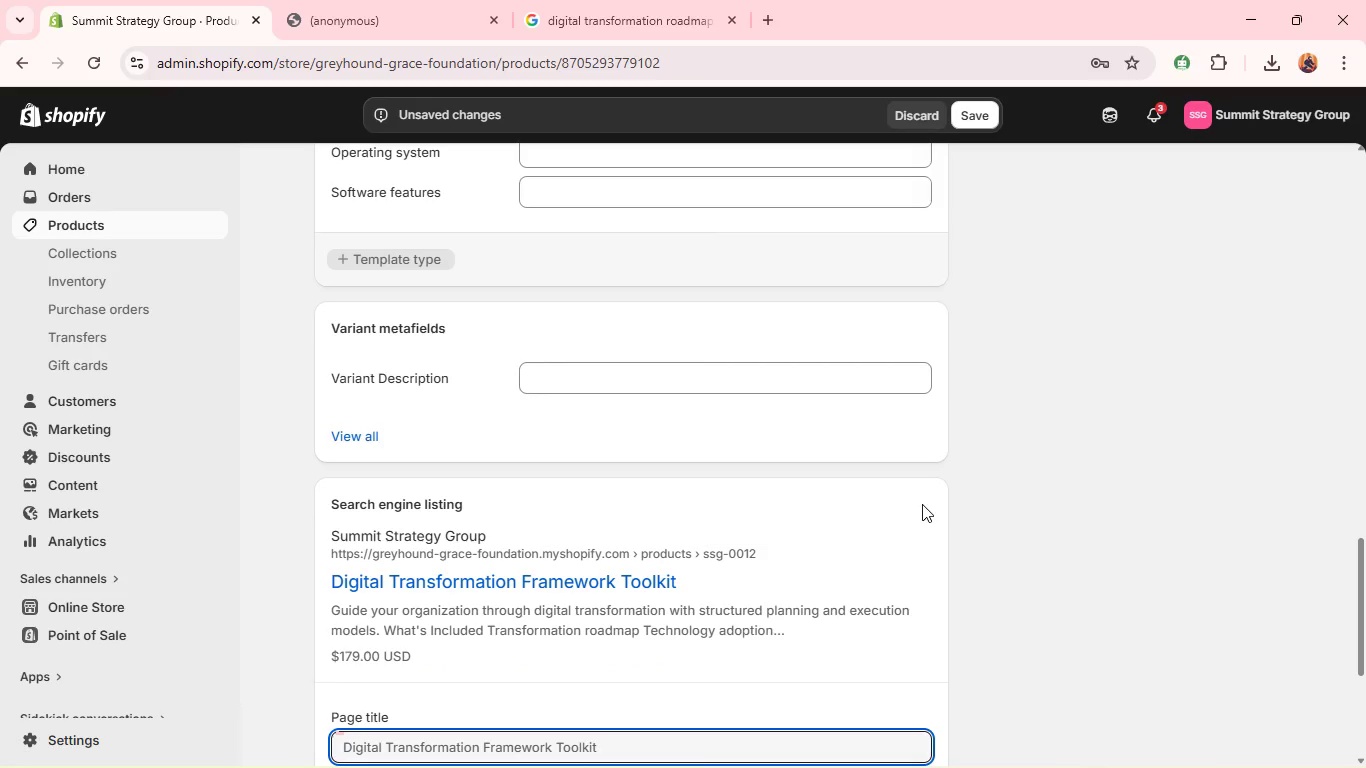 
wait(8.09)
 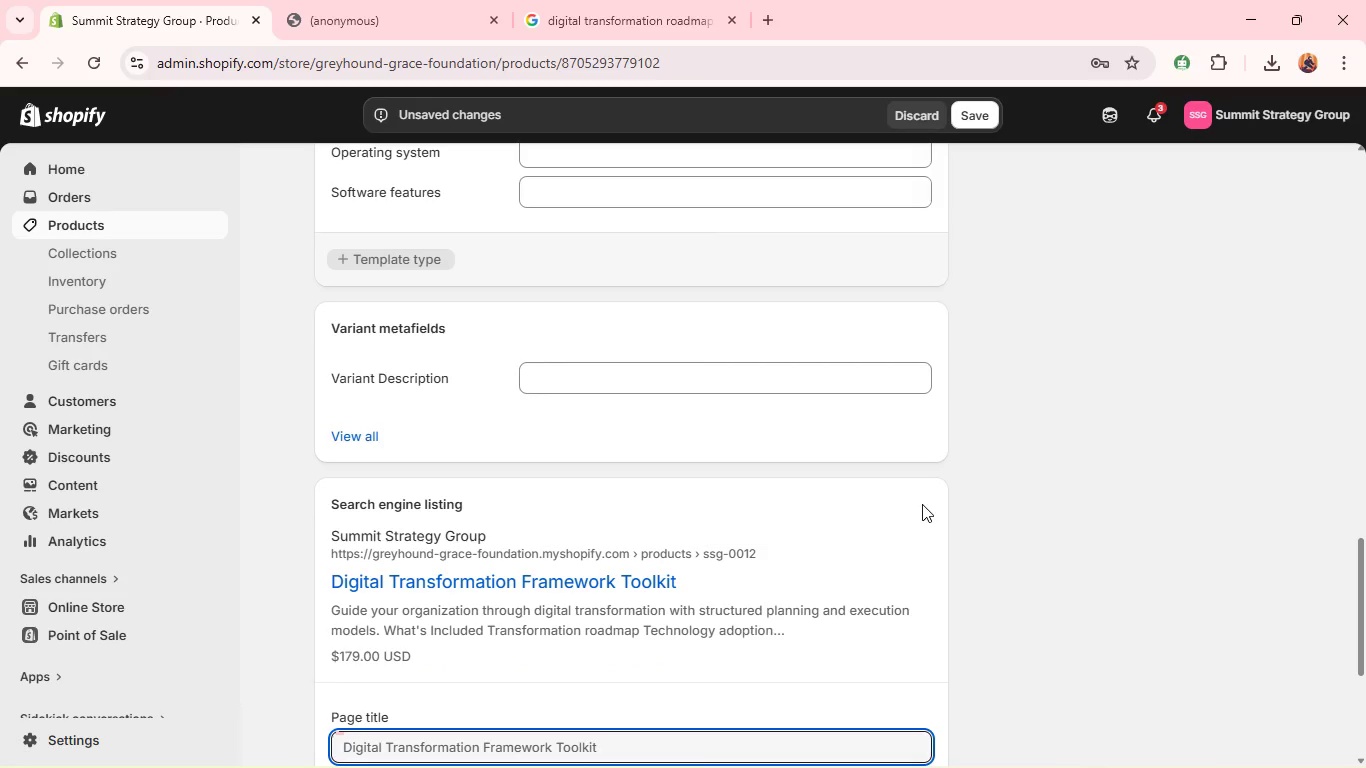 
double_click([569, 575])
 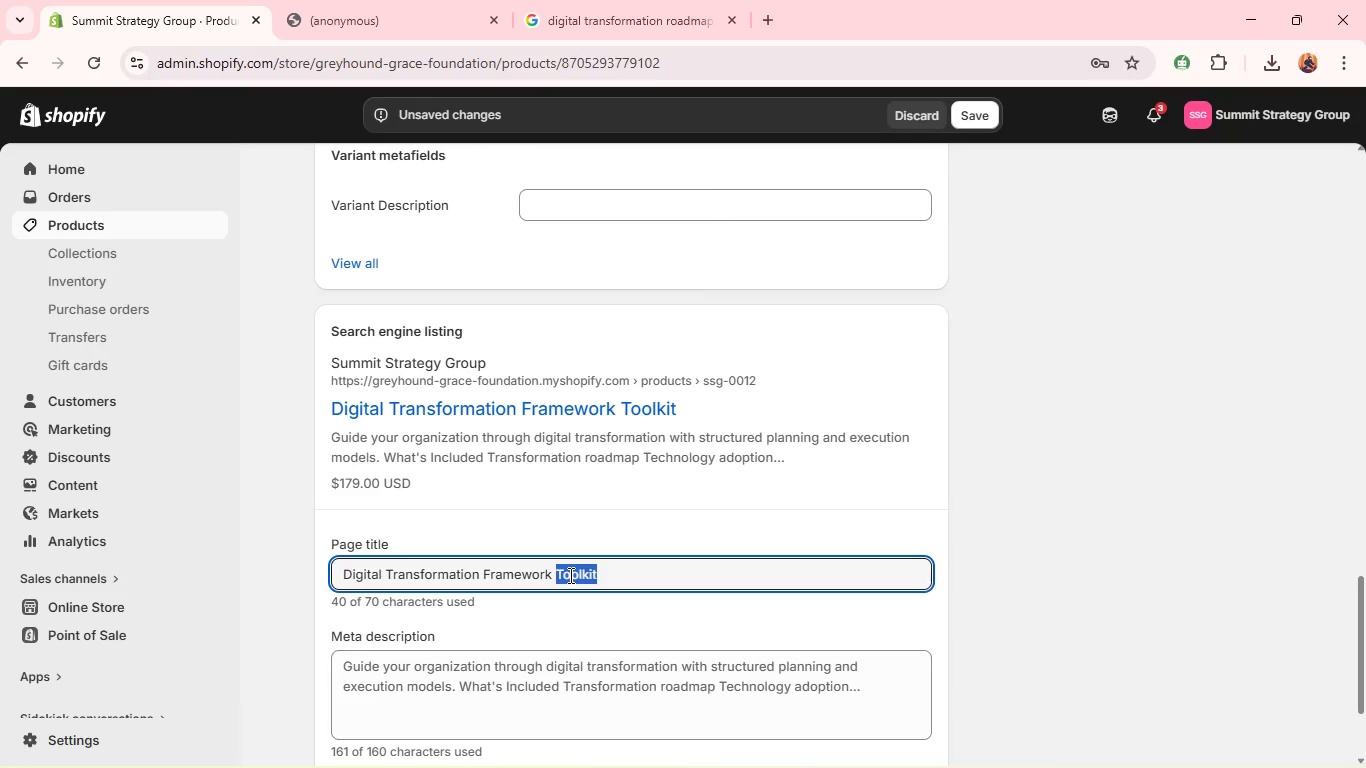 
type(for Modern v)
key(Backspace)
type(businesses)
 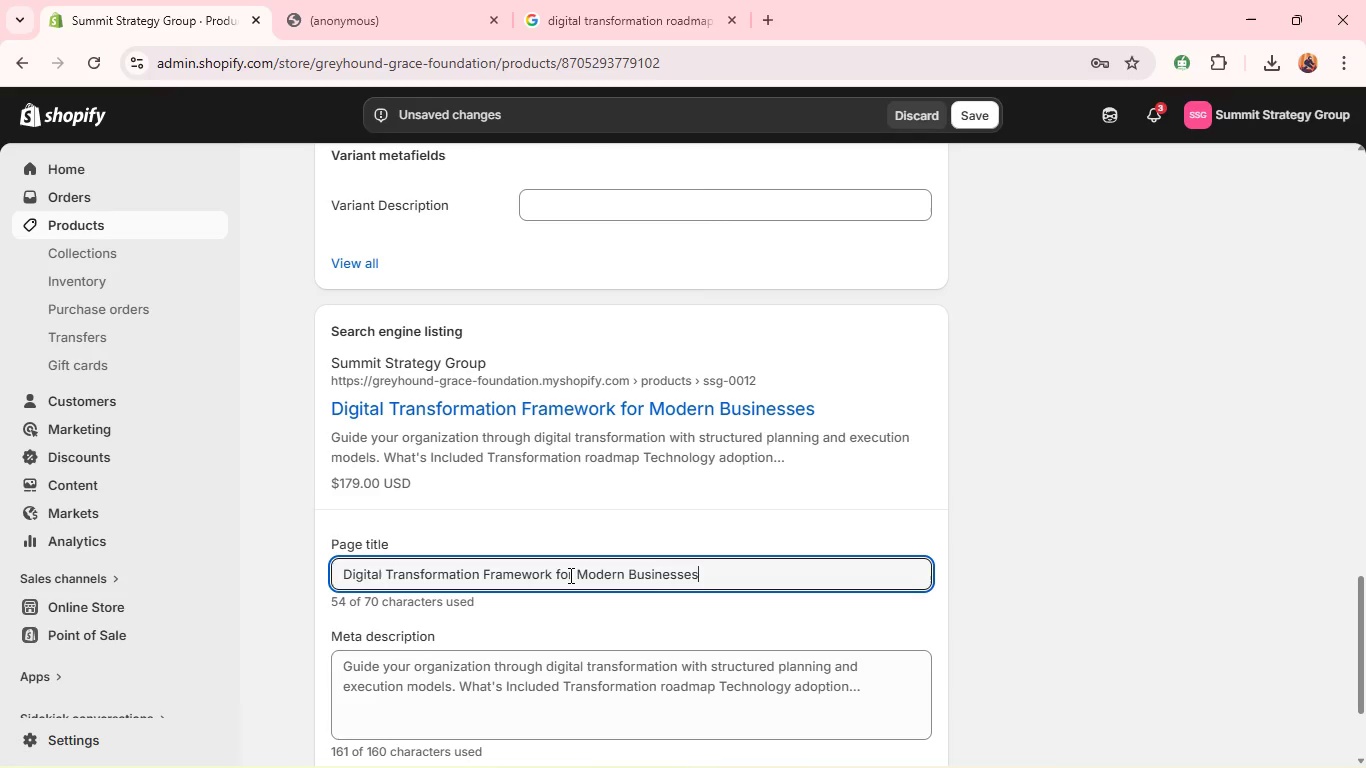 
key(Control+A)
 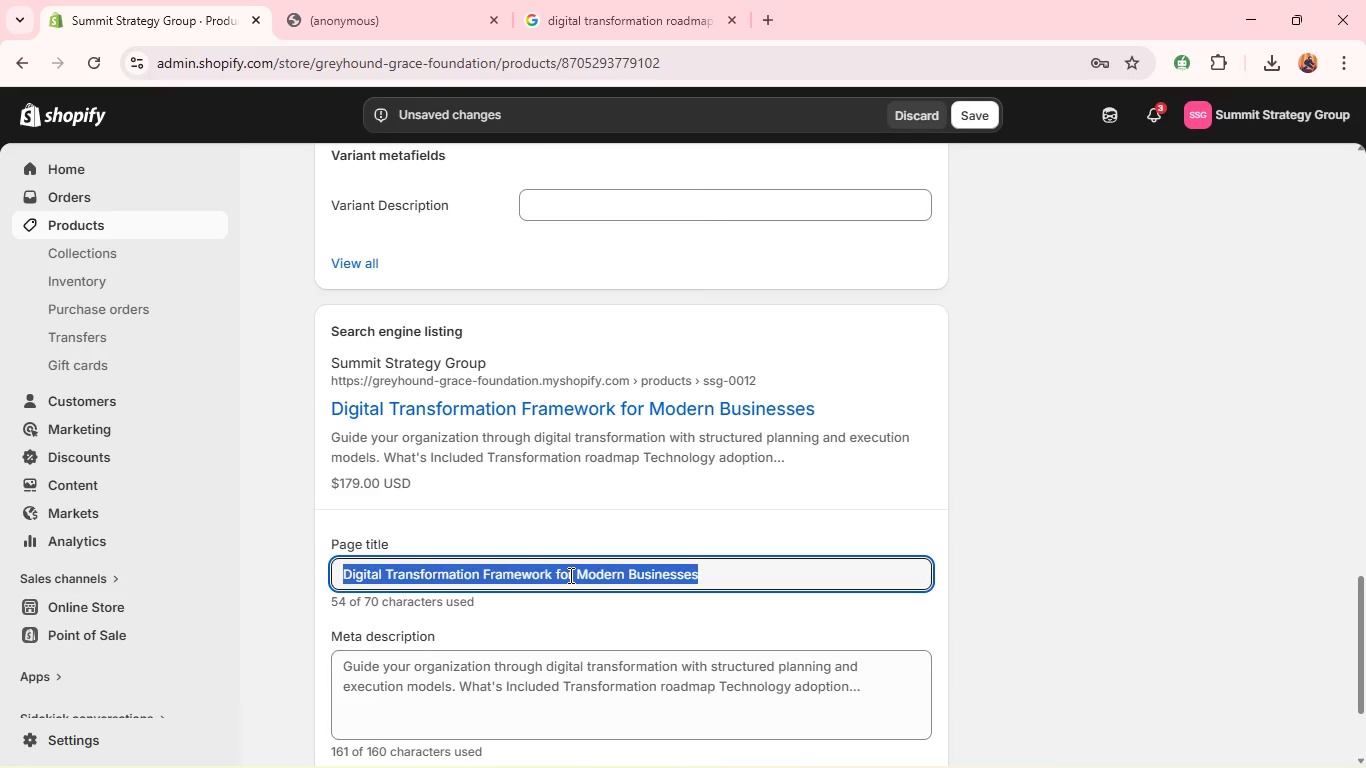 
key(Control+C)
 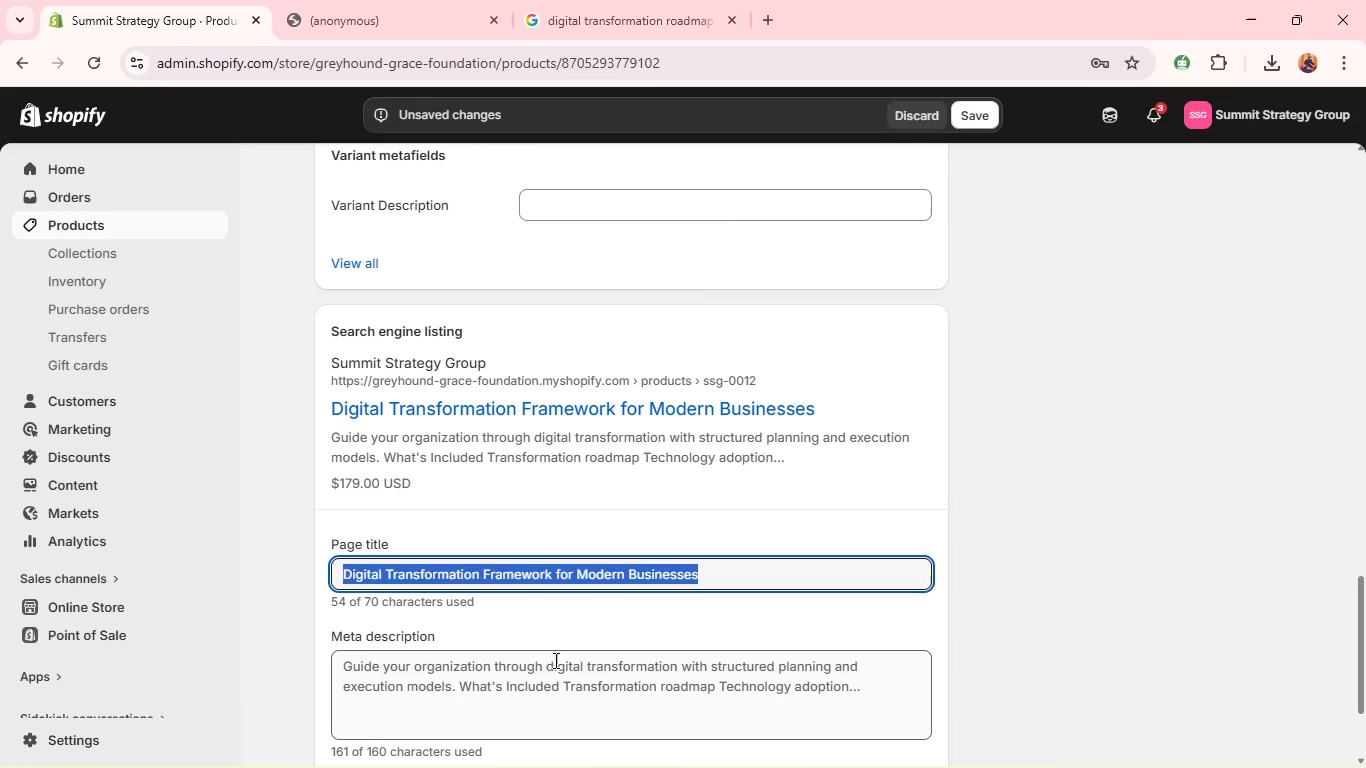 
left_click([553, 660])
 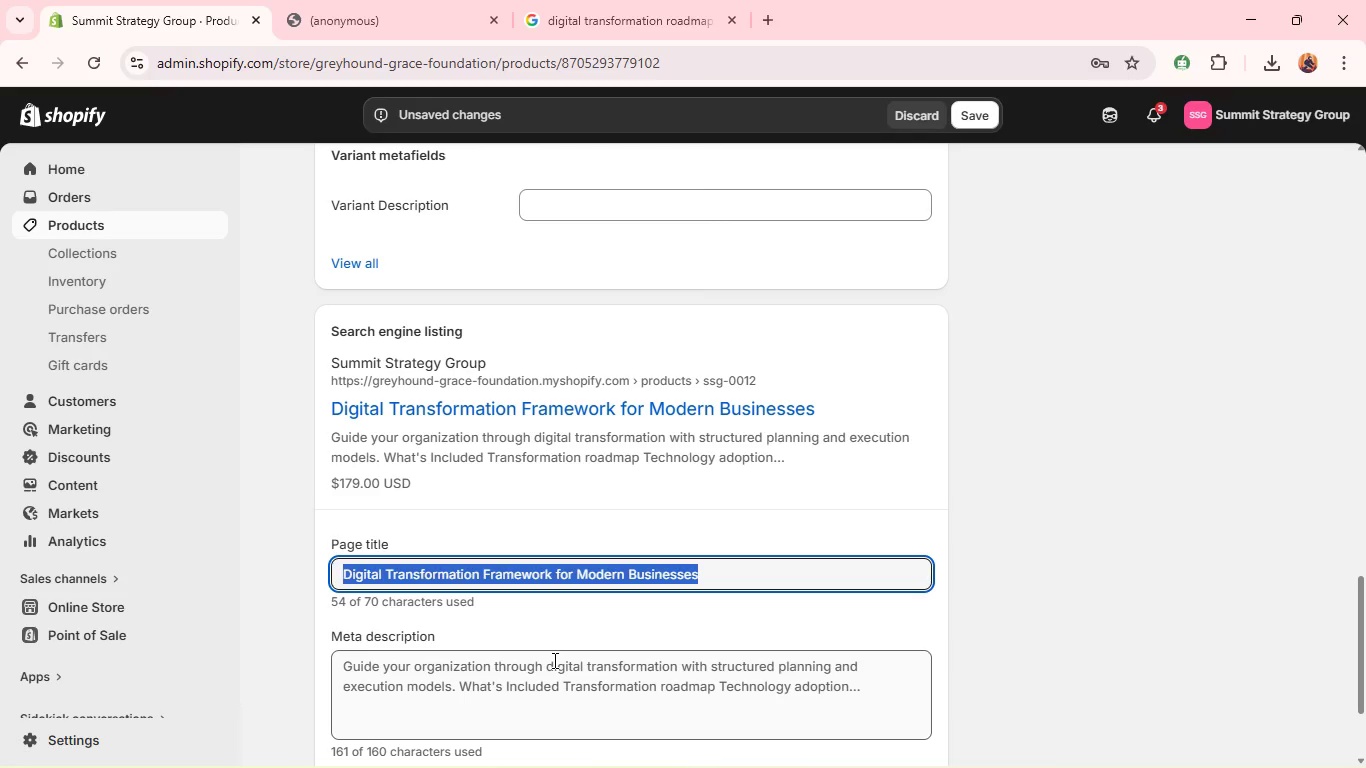 
hold_key(key=ControlLeft, duration=1.31)
 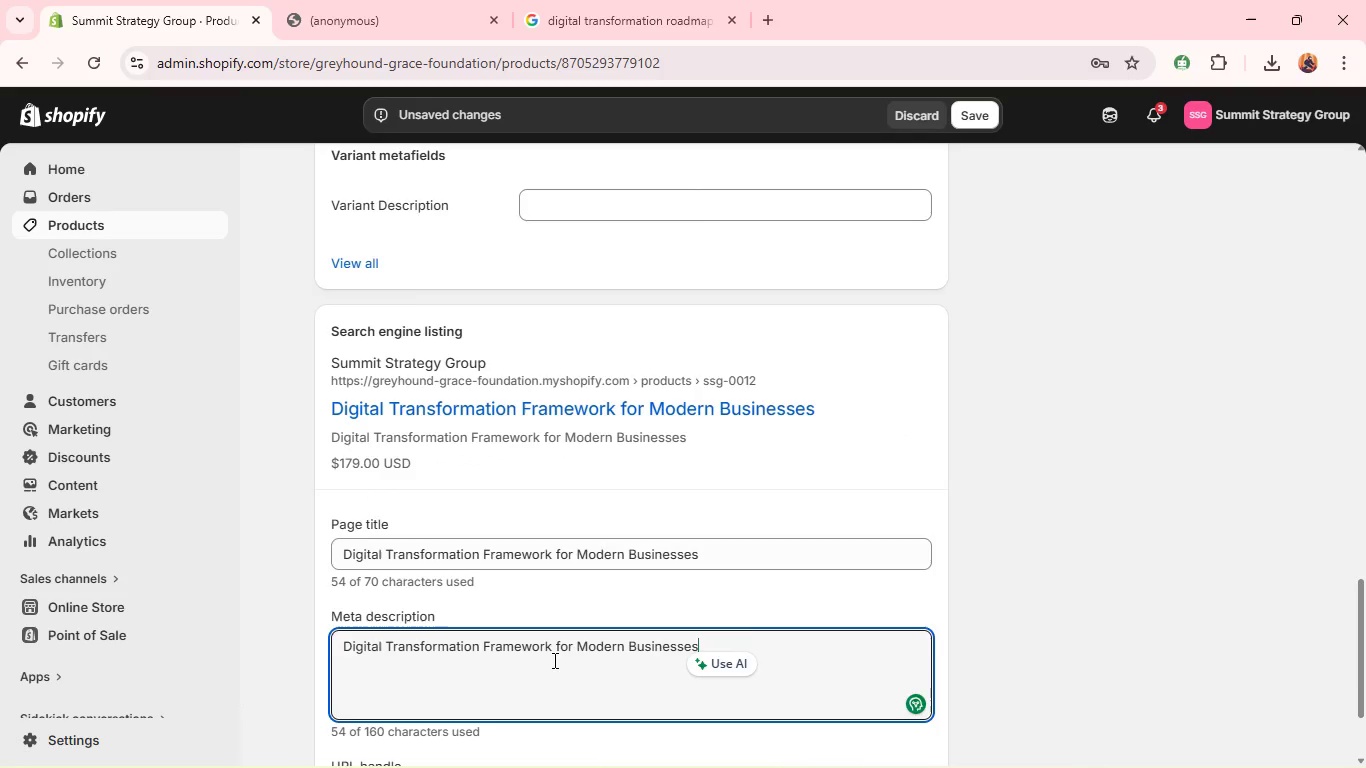 
type(av )
 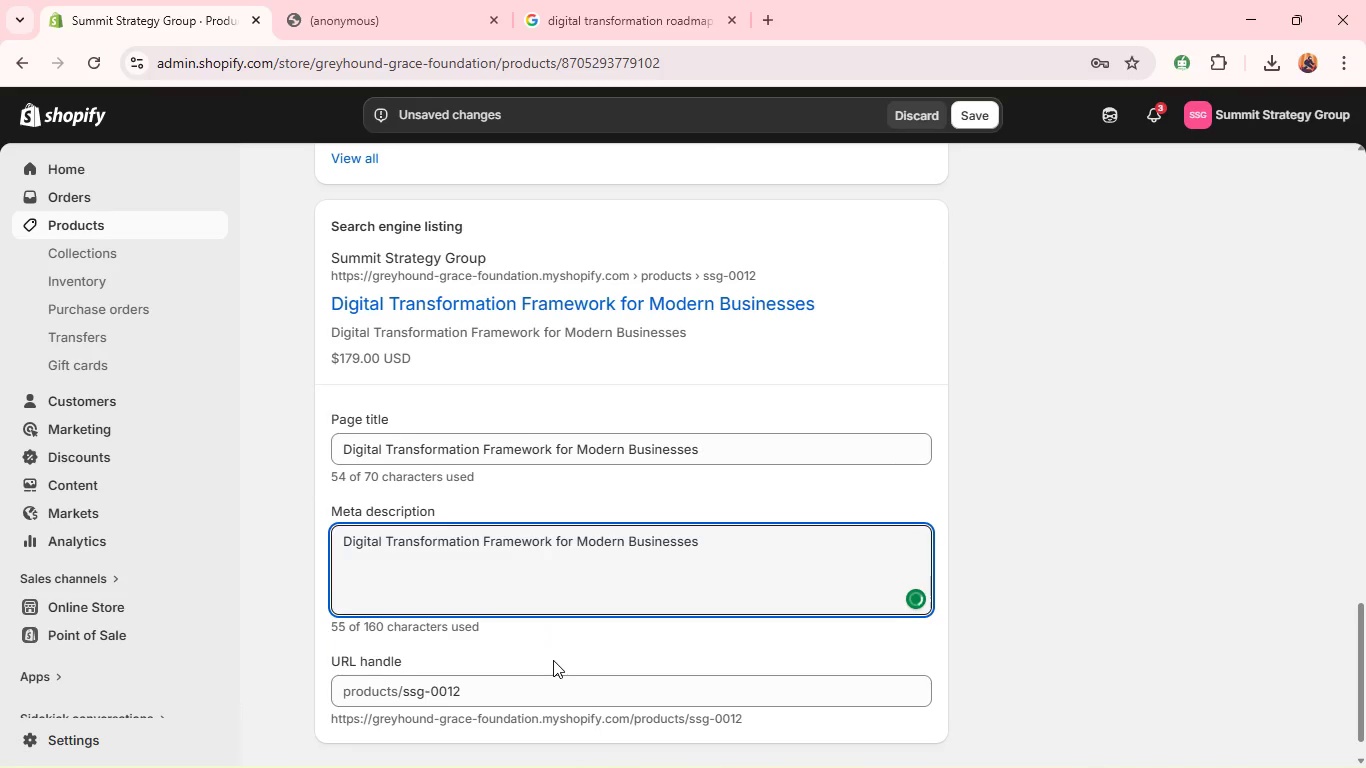 
key(Control+A)
 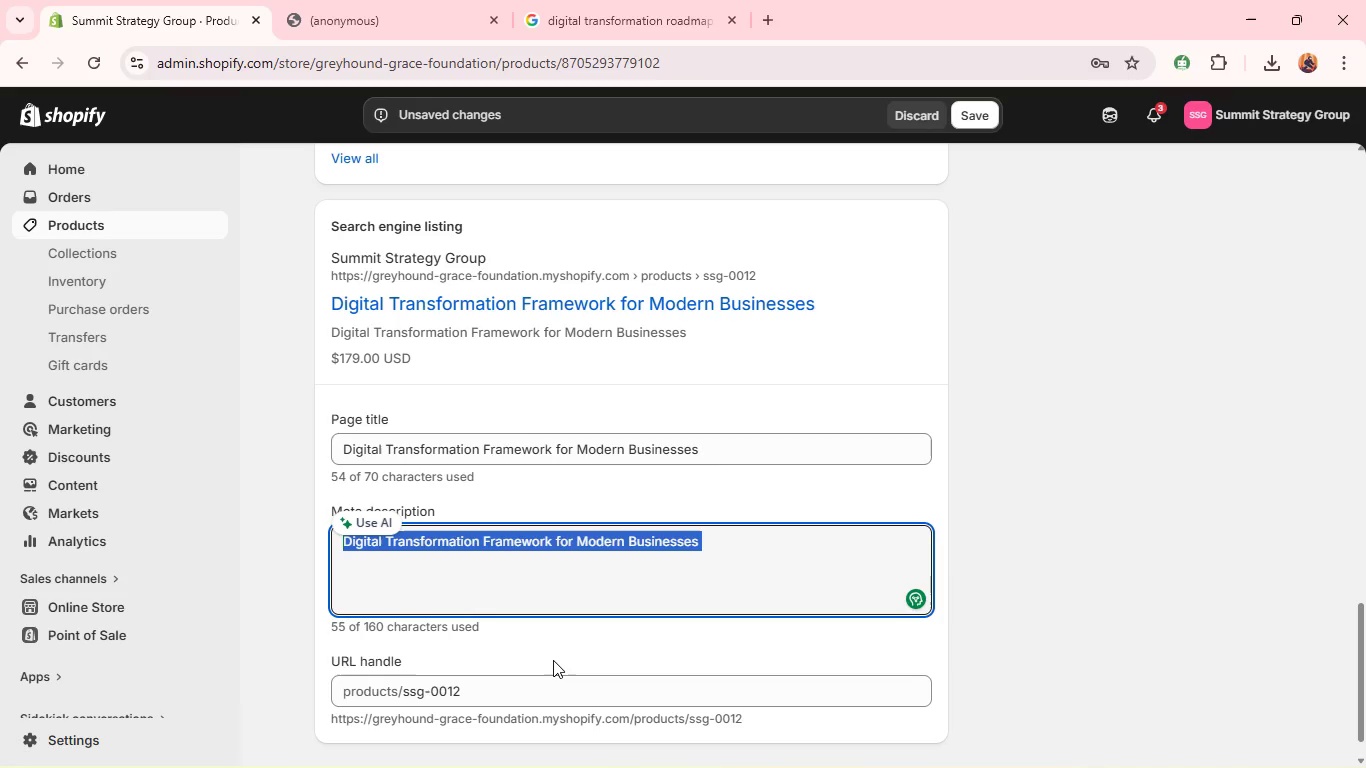 
key(Control+Shift+I)
 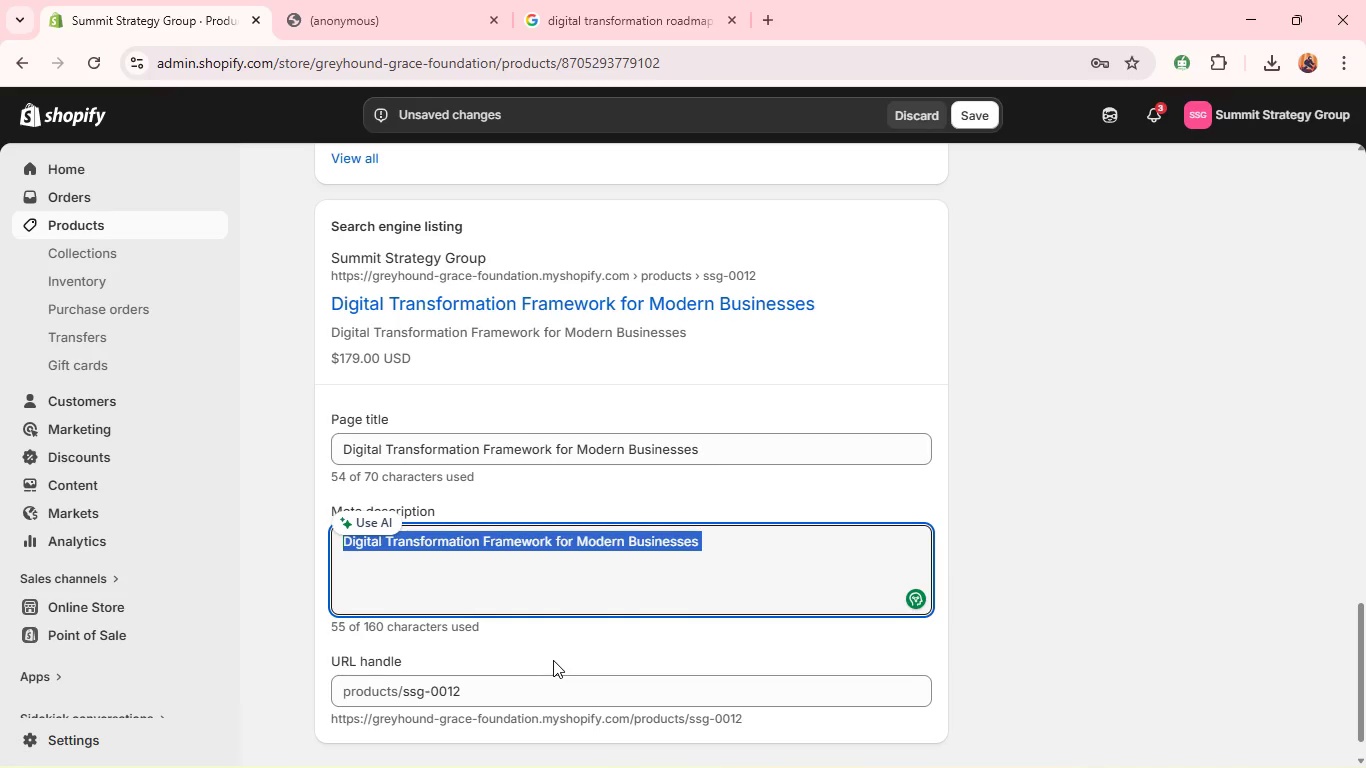 
key(Control+M)
 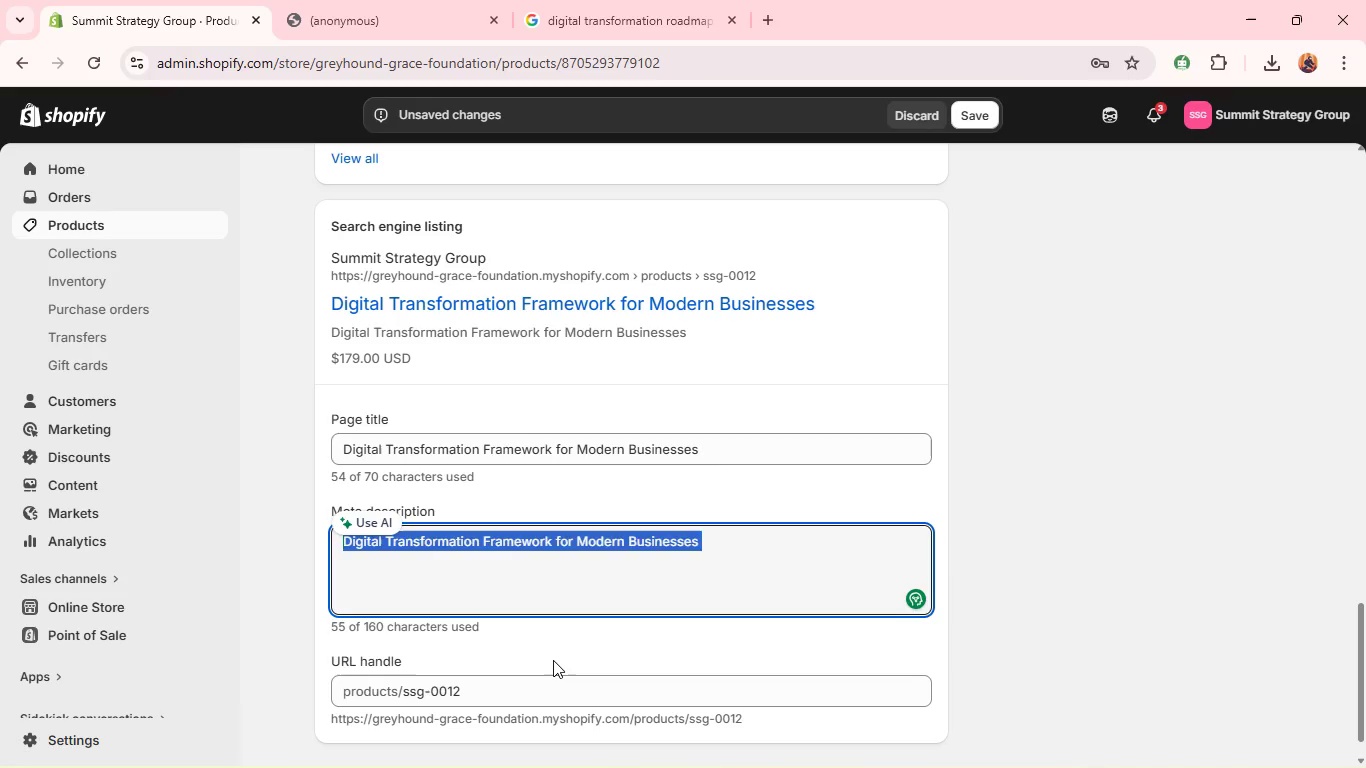 
type(plement digital transformation using )
 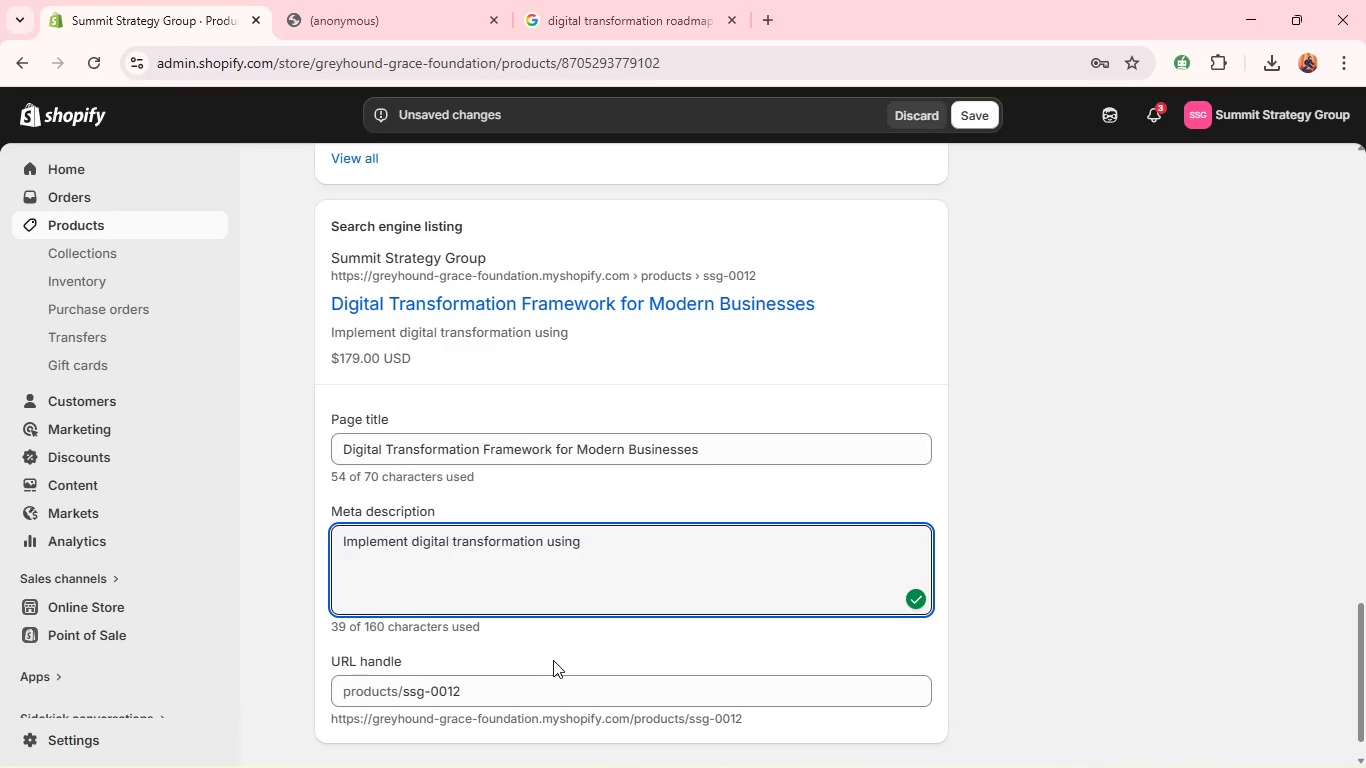 
type(structured framework designed for executive teams. )
 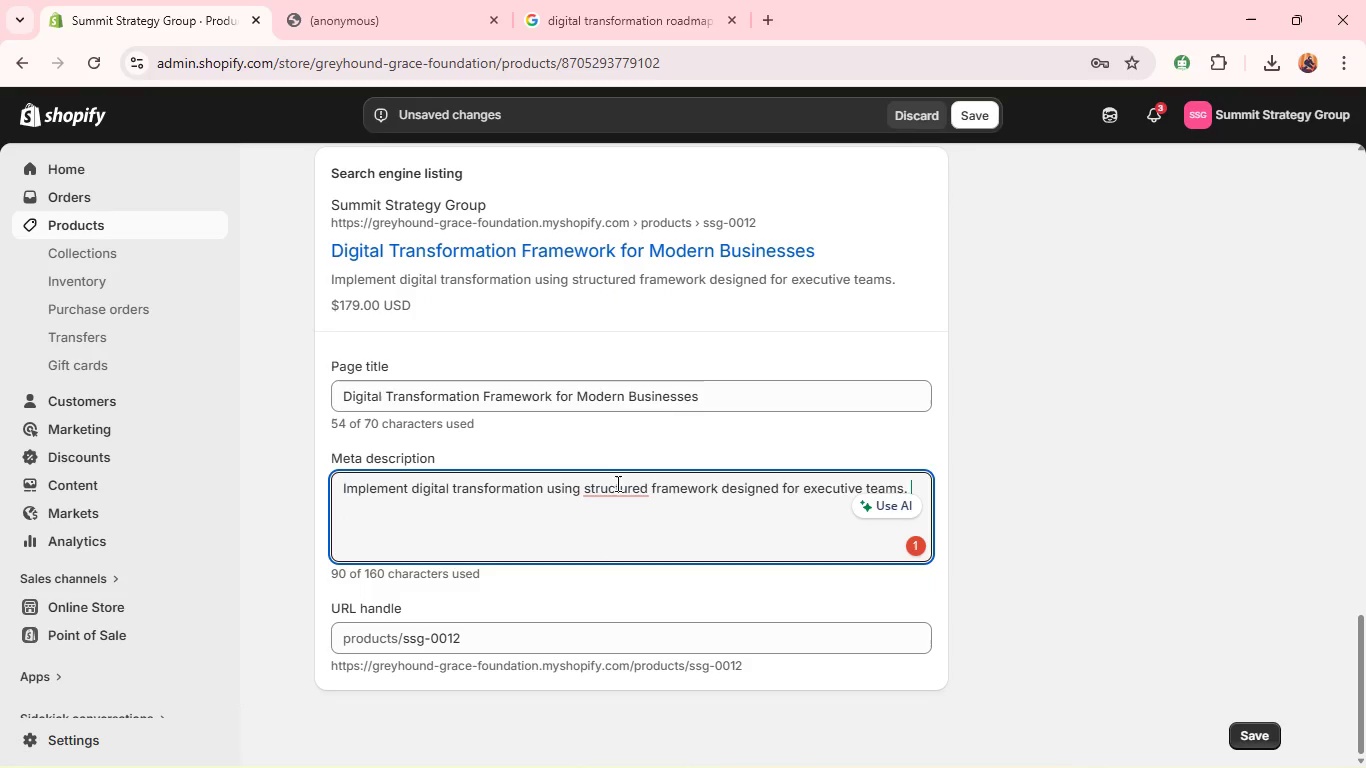 
wait(5.76)
 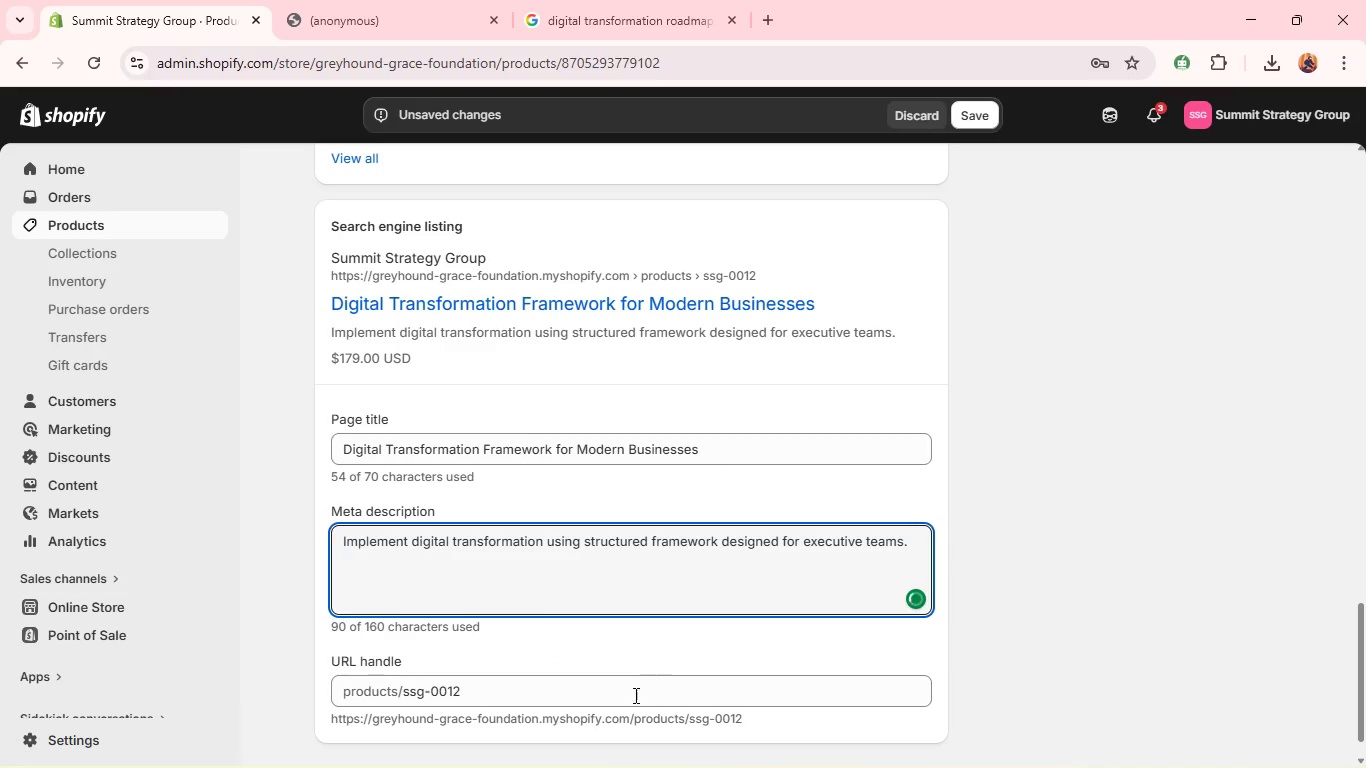 
left_click([607, 549])
 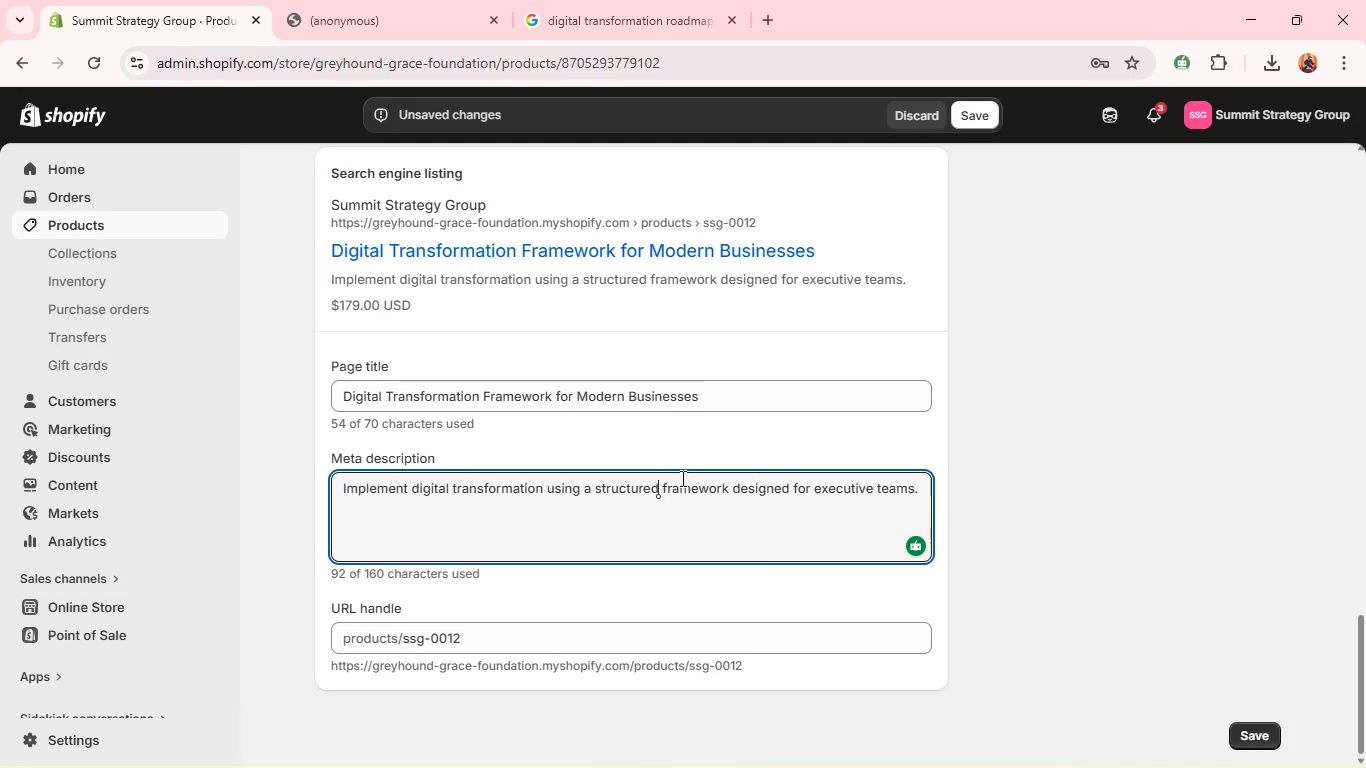 
wait(5.91)
 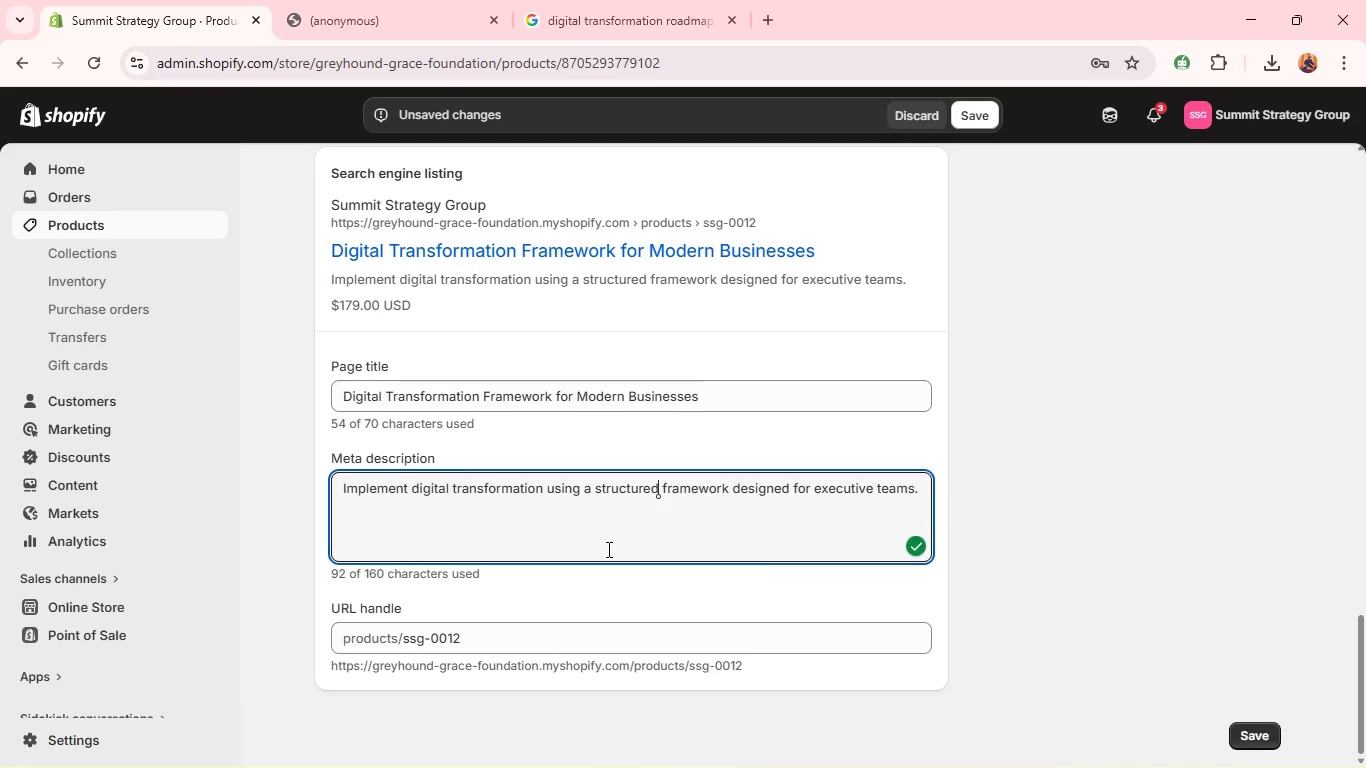 
double_click([586, 636])
 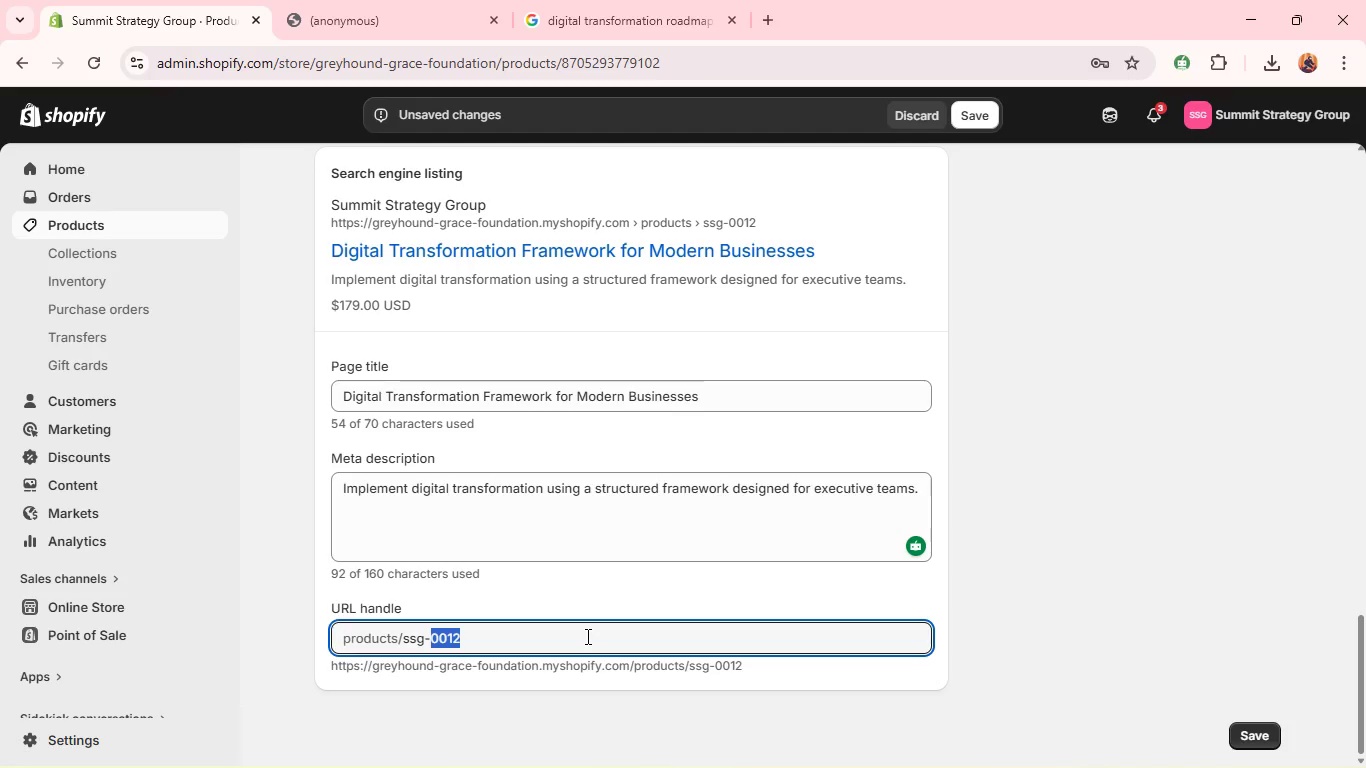 
triple_click([586, 636])
 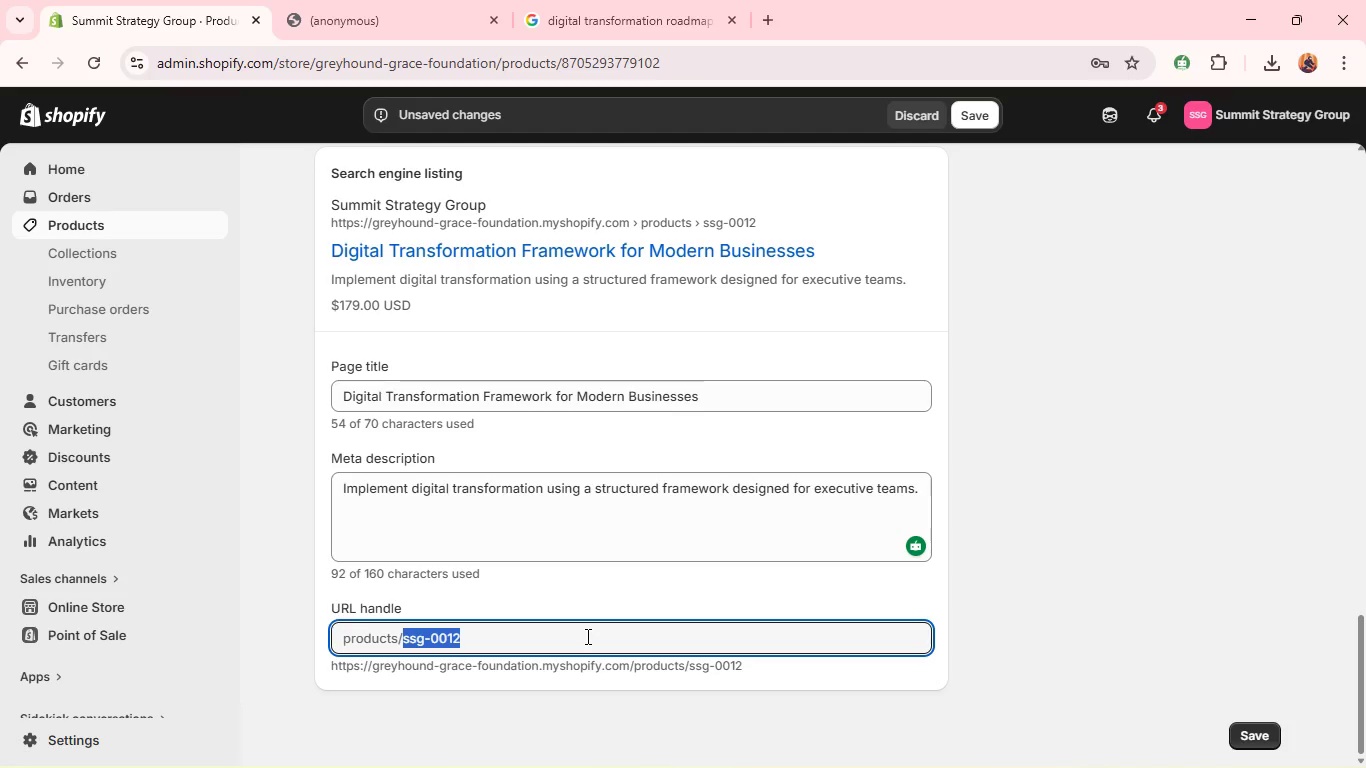 
key(Backspace)
 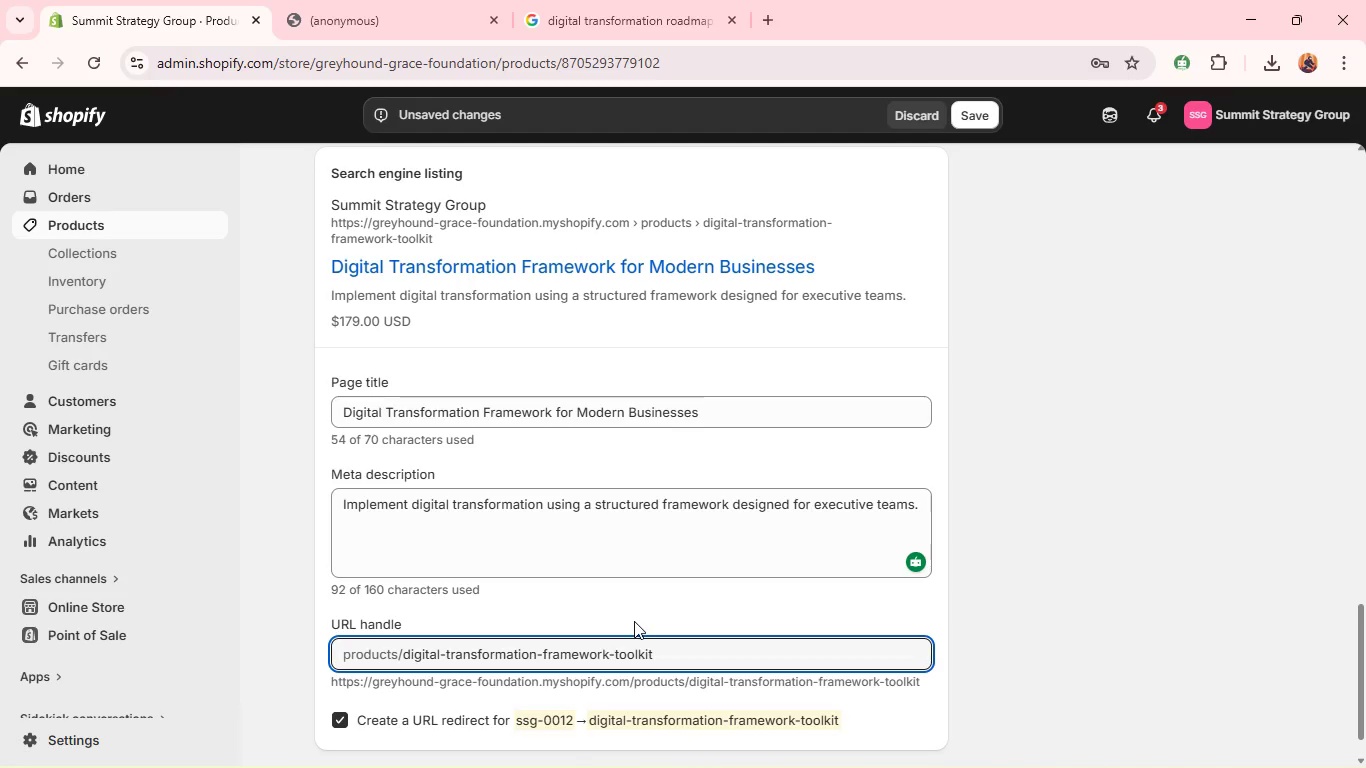 
wait(15.41)
 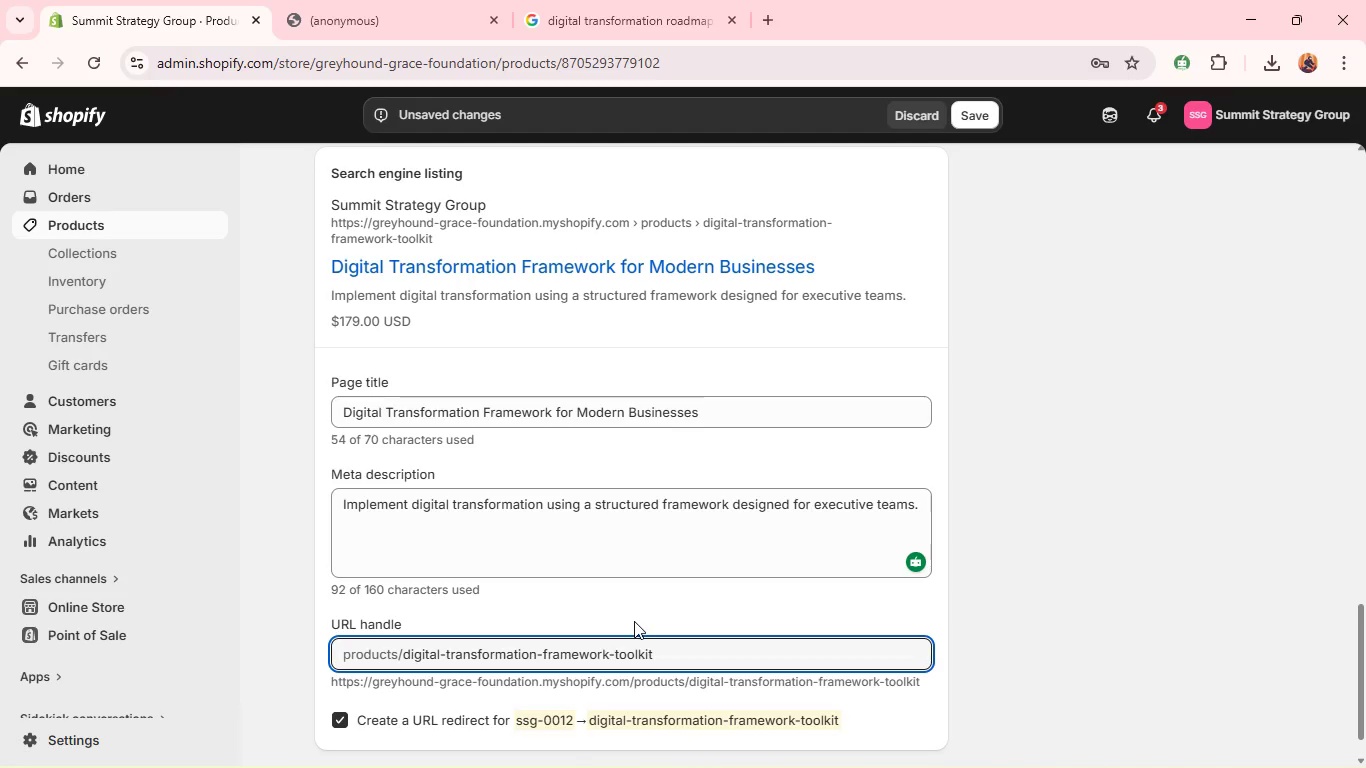 
double_click([634, 659])
 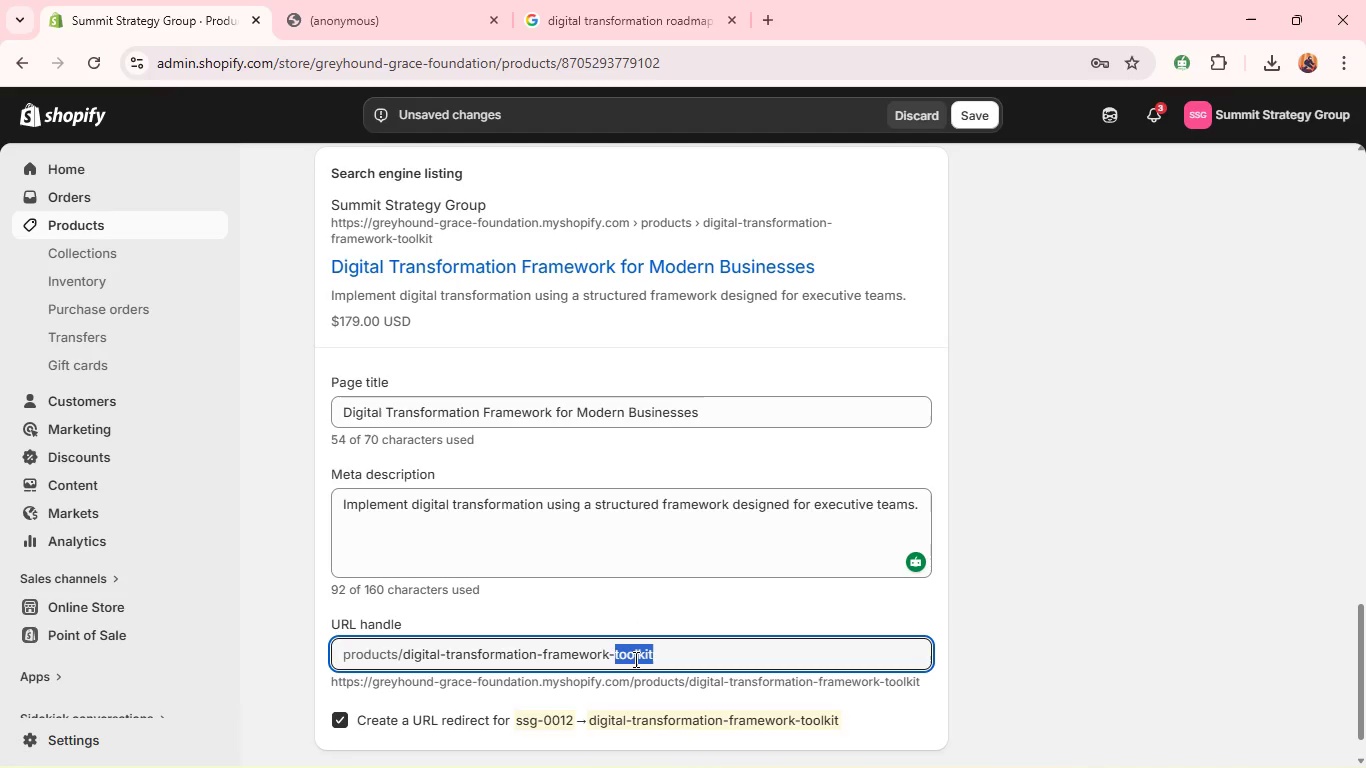 
key(Backspace)
 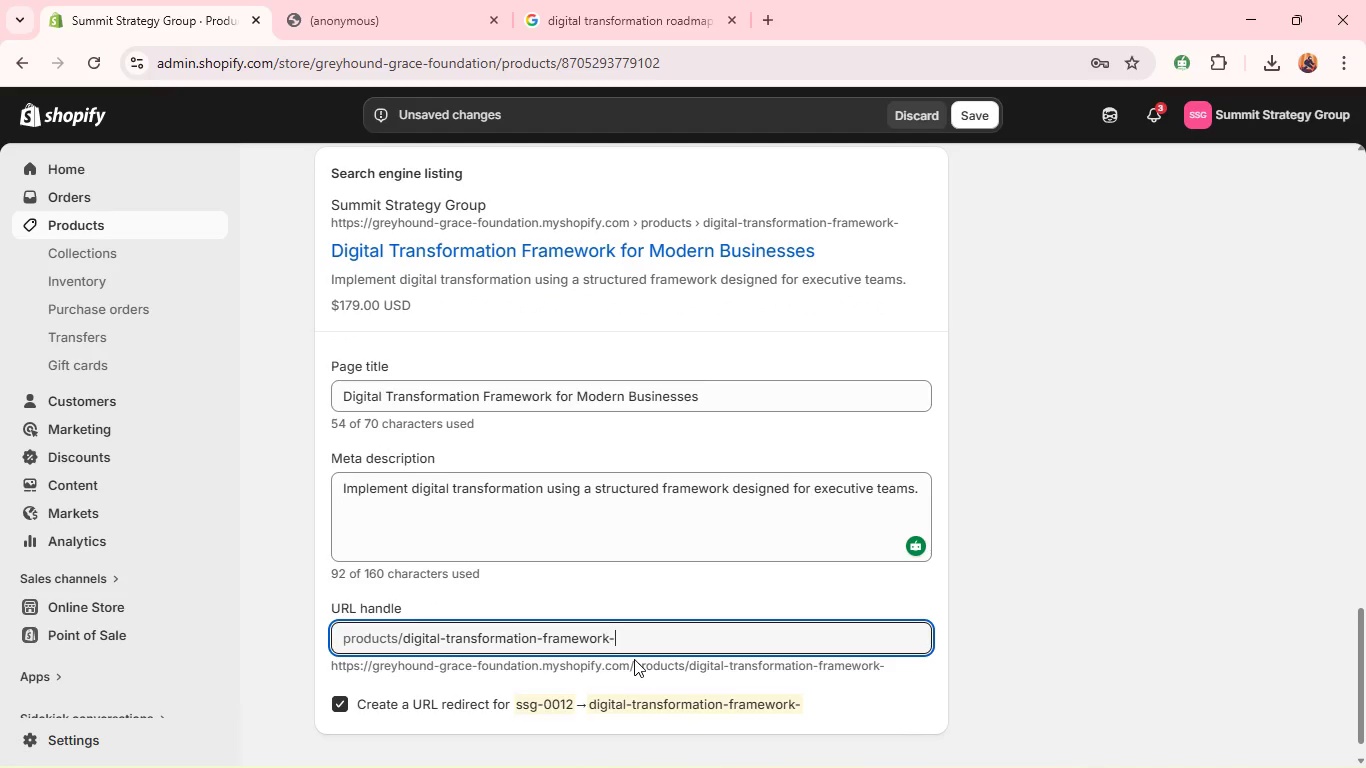 
key(Backspace)
 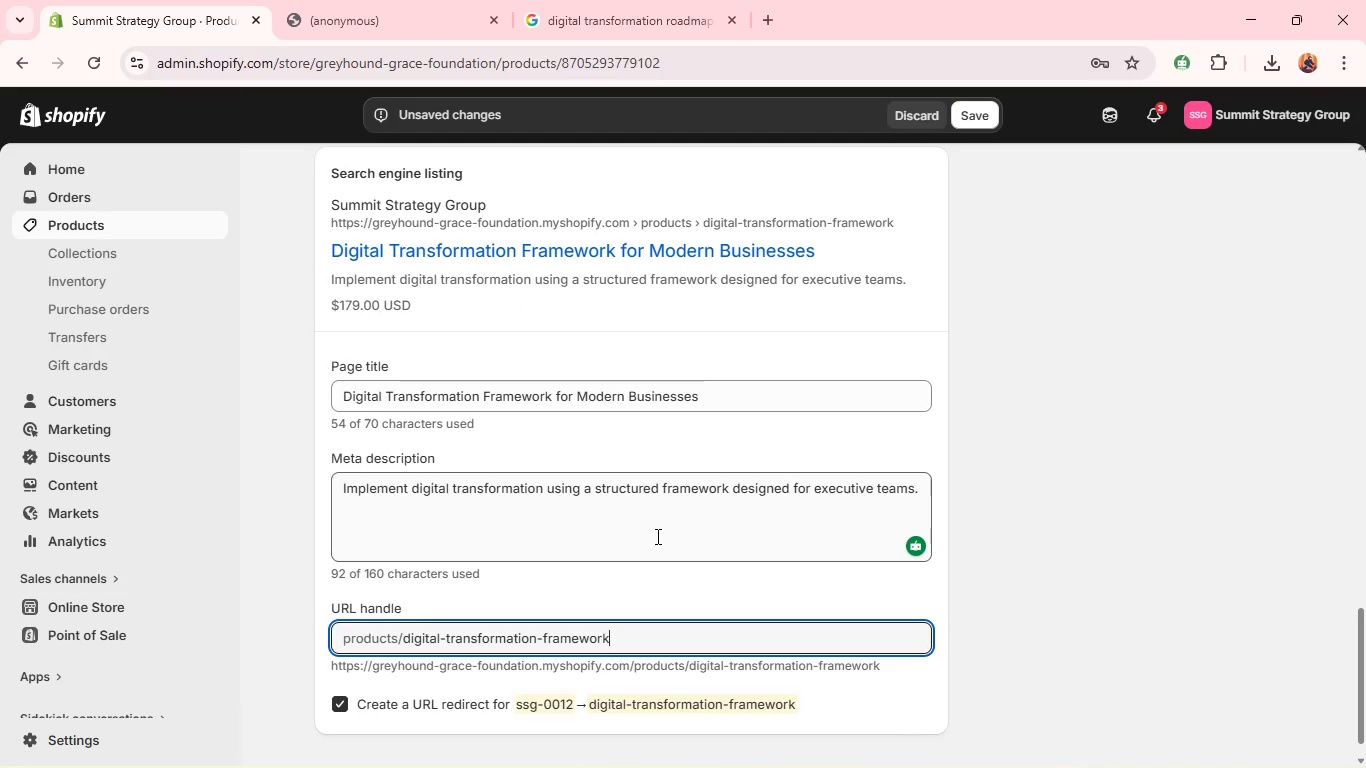 
left_click([656, 535])
 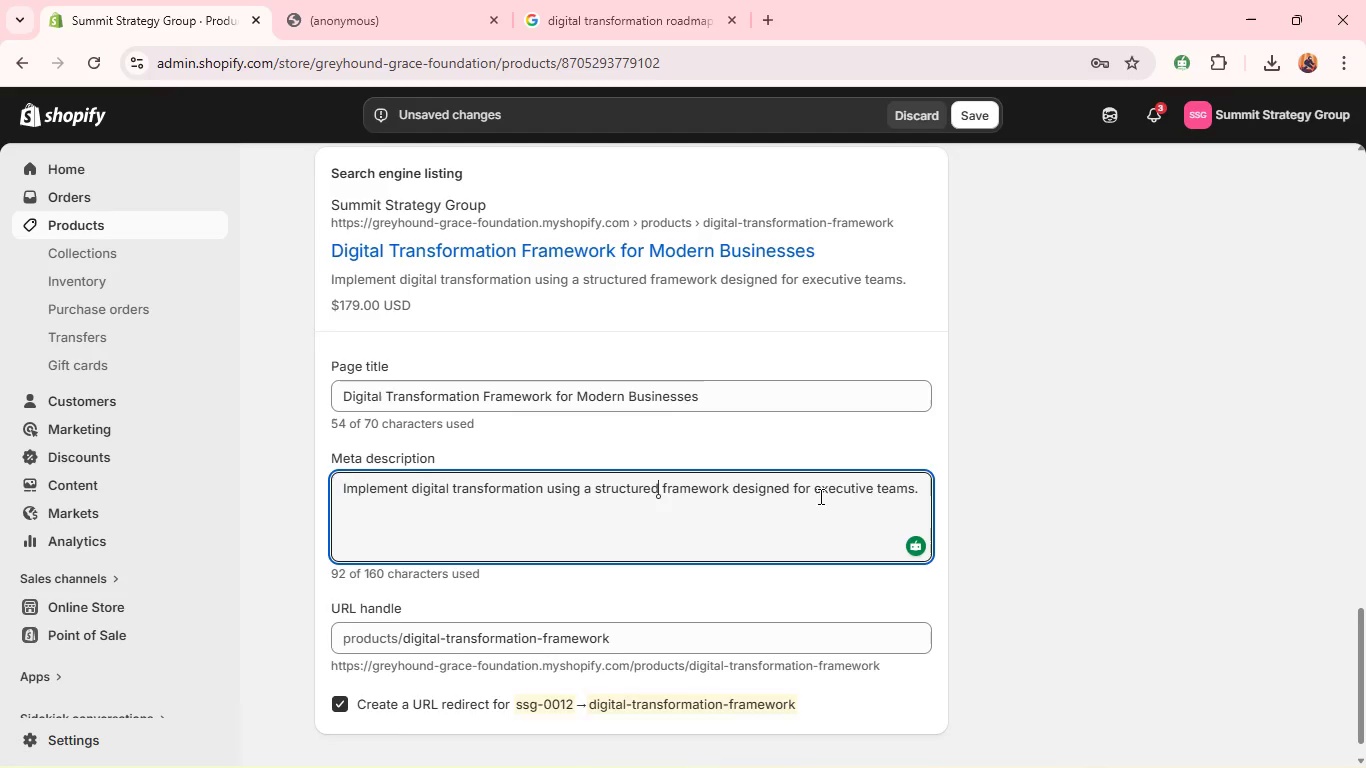 
wait(13.2)
 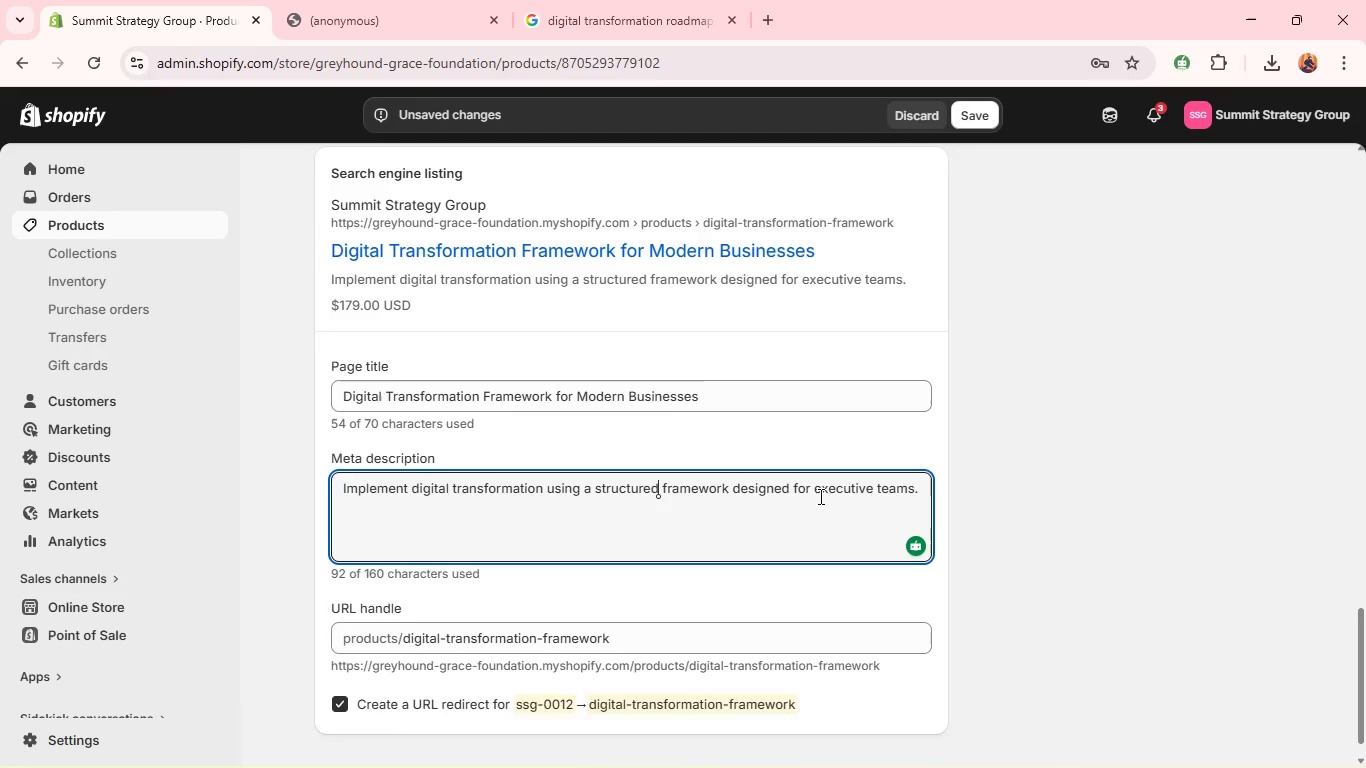 
left_click([1045, 333])
 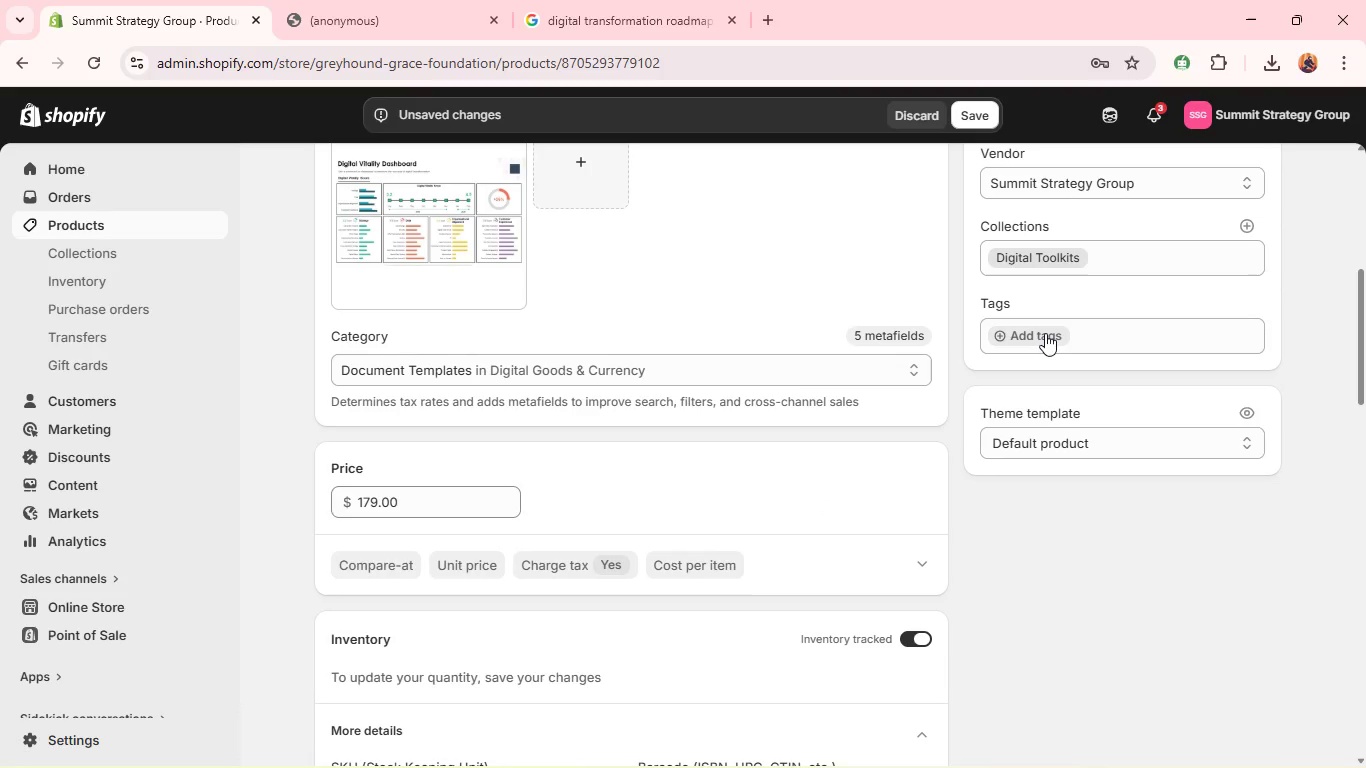 
left_click([1045, 333])
 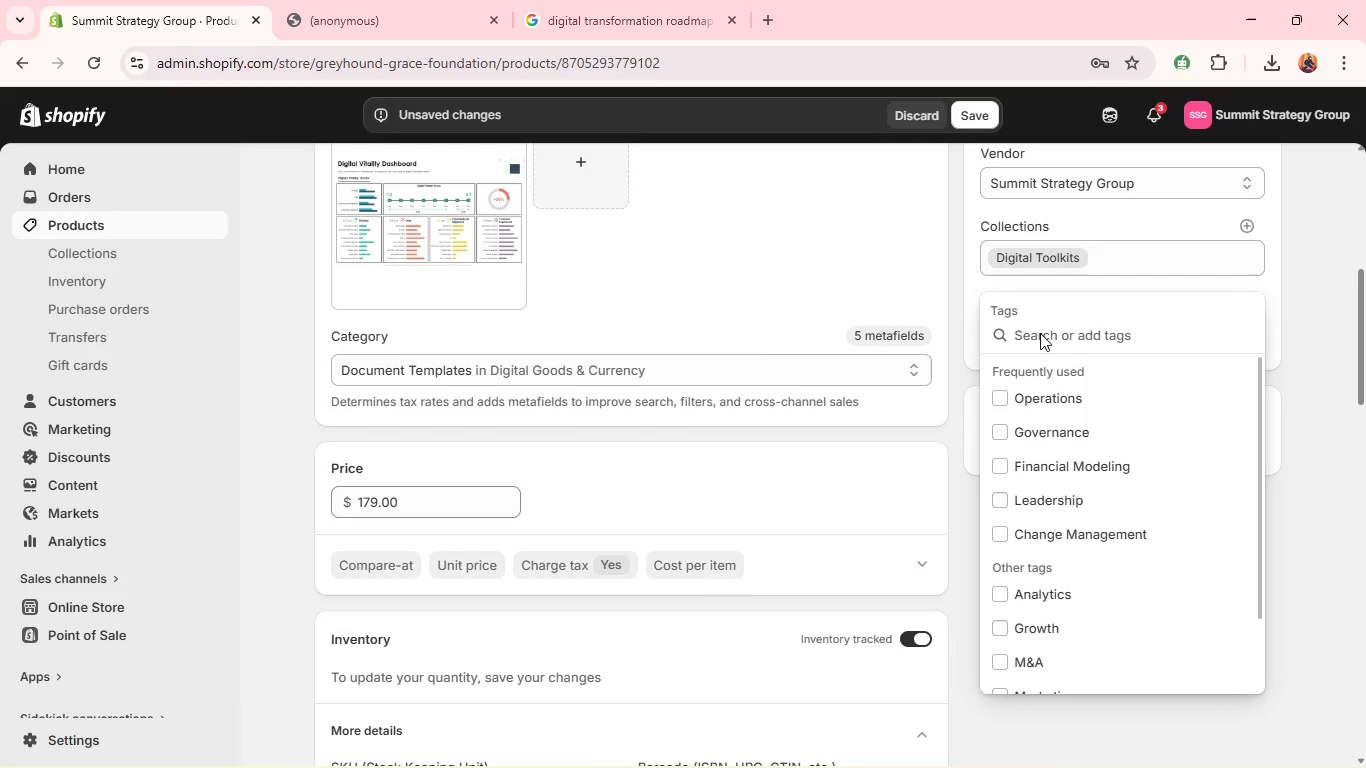 
key(S)
 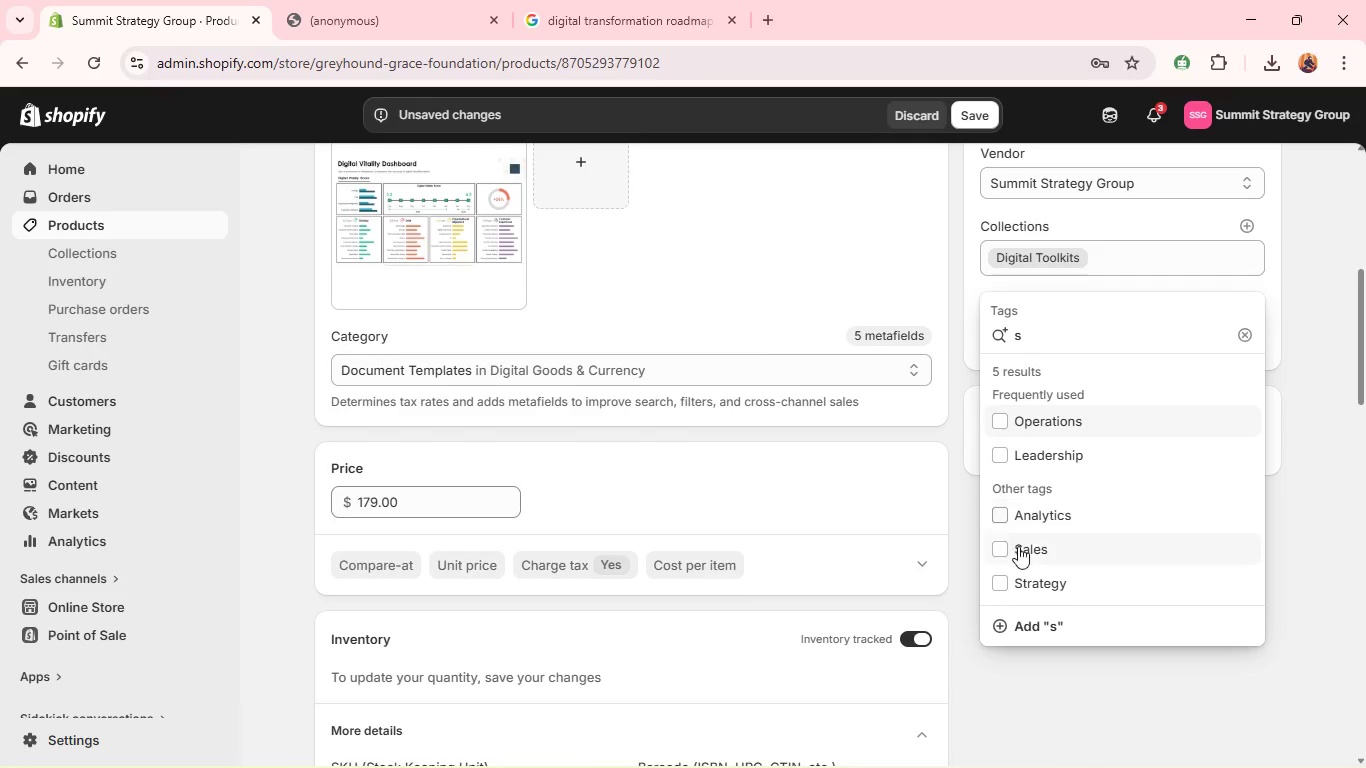 
left_click([1017, 590])
 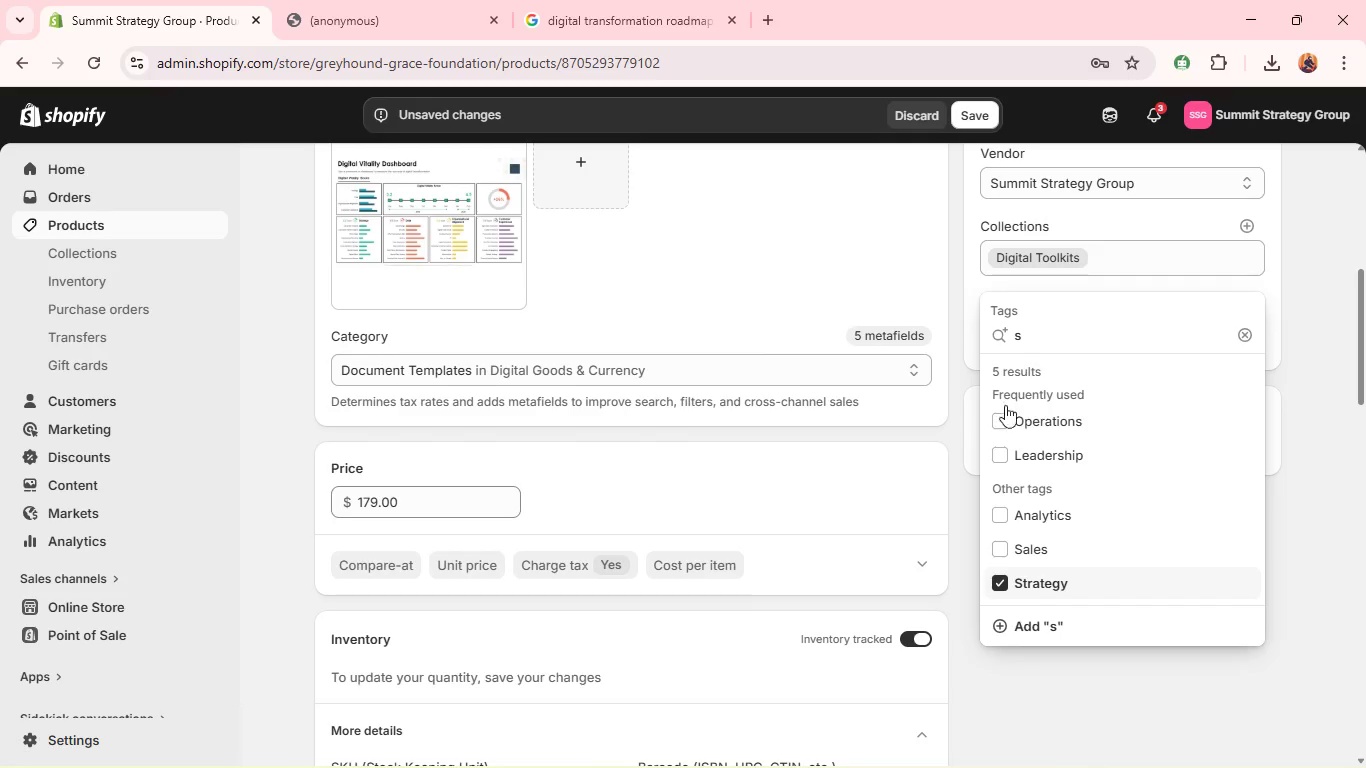 
left_click([1006, 421])
 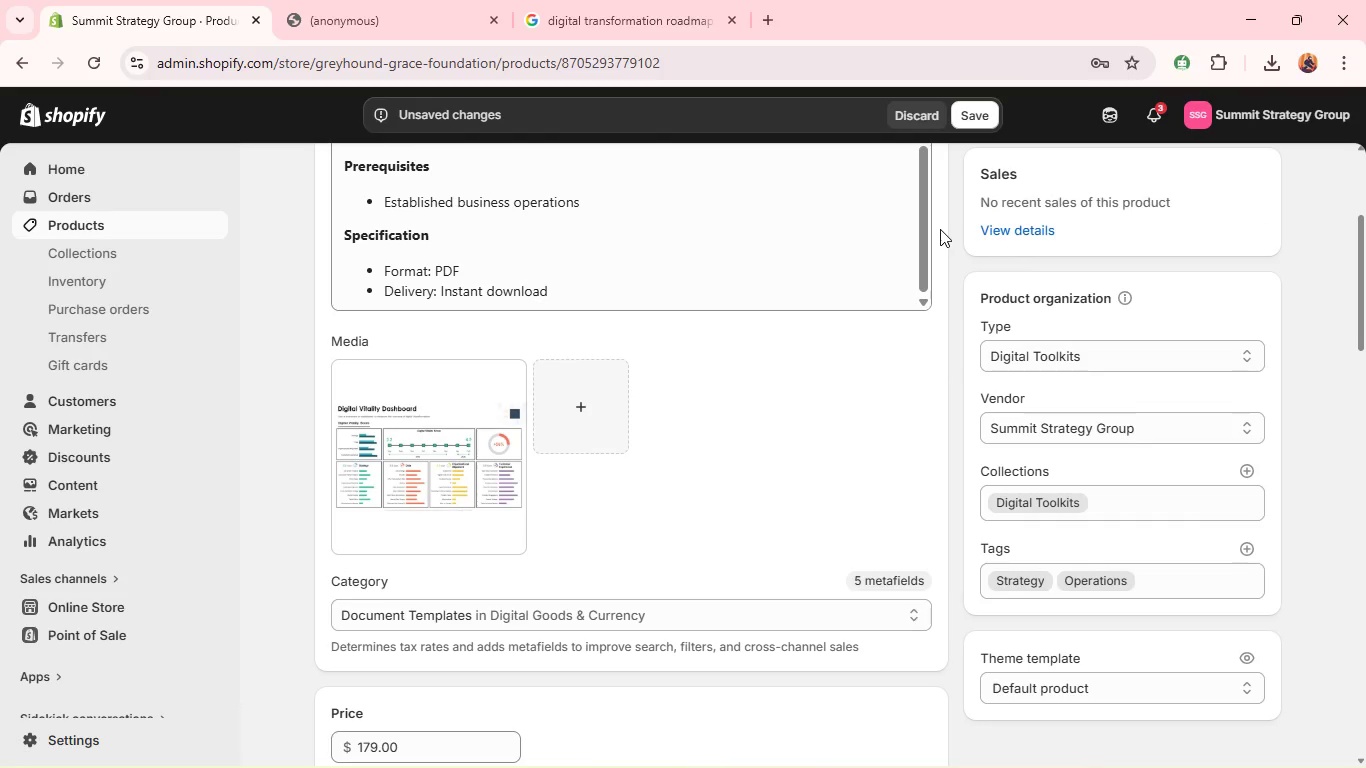 
left_click([968, 113])
 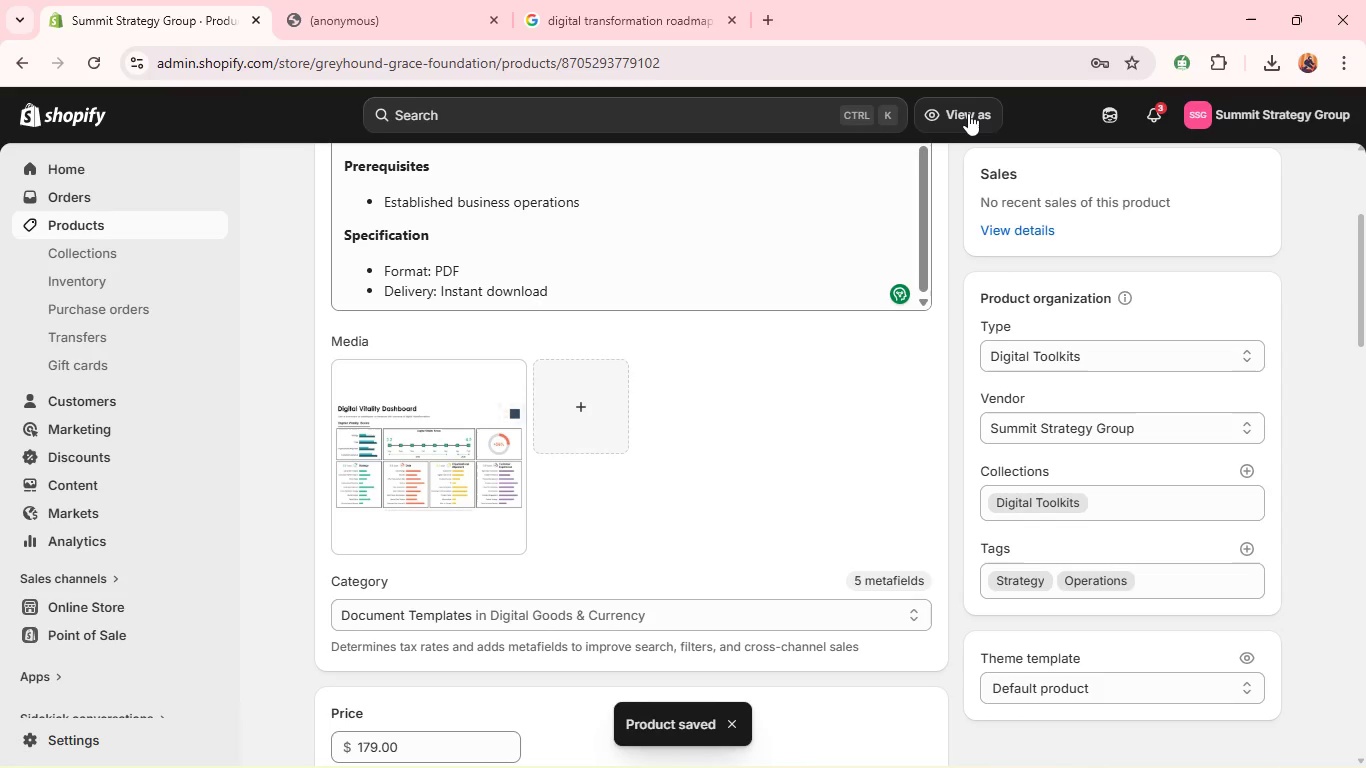 
wait(14.45)
 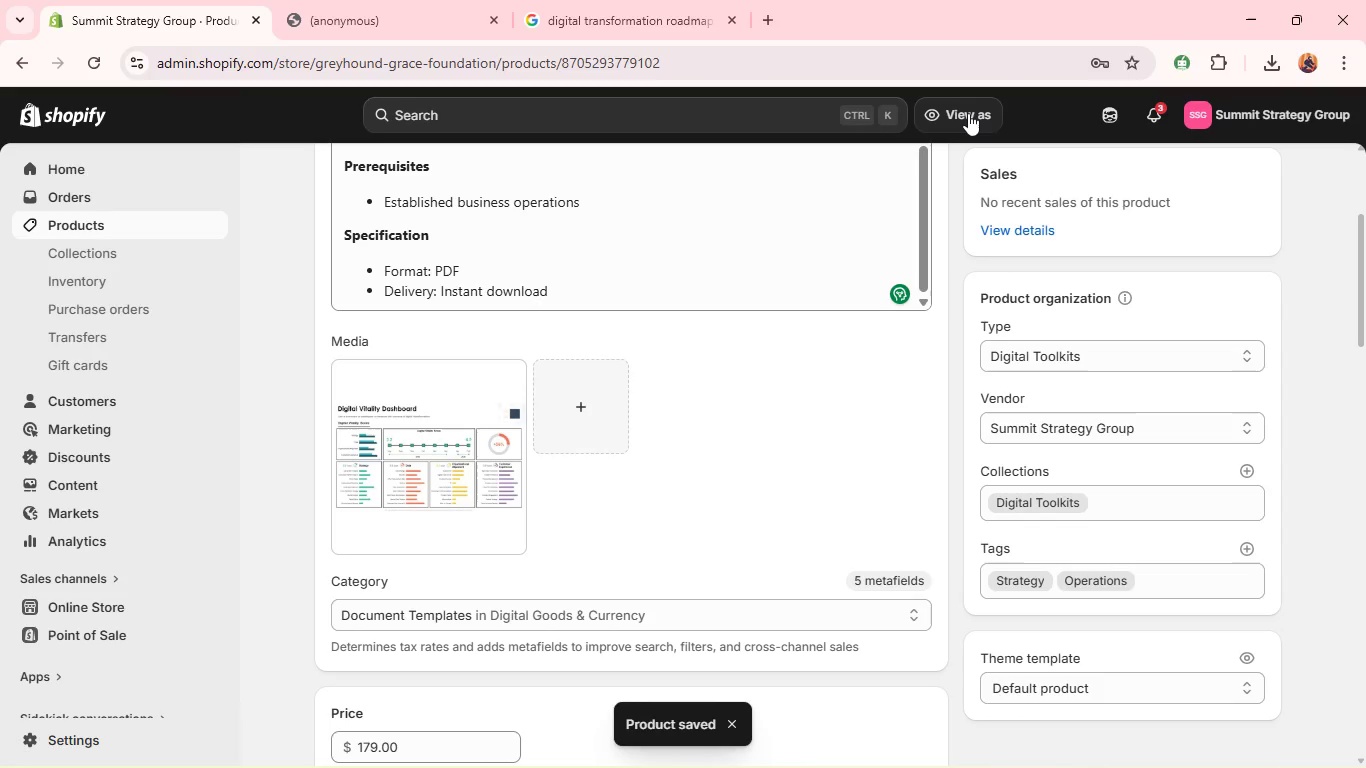 
left_click([336, 176])
 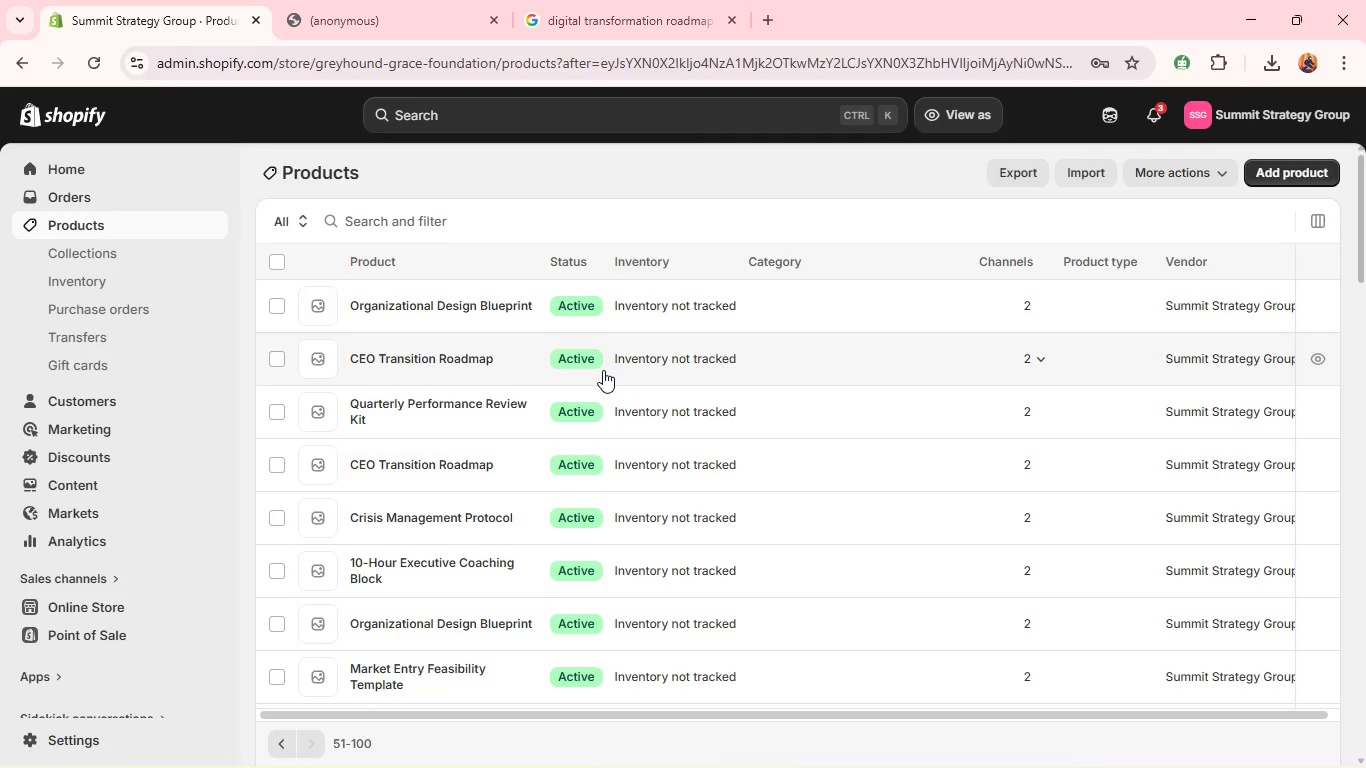 
wait(11.02)
 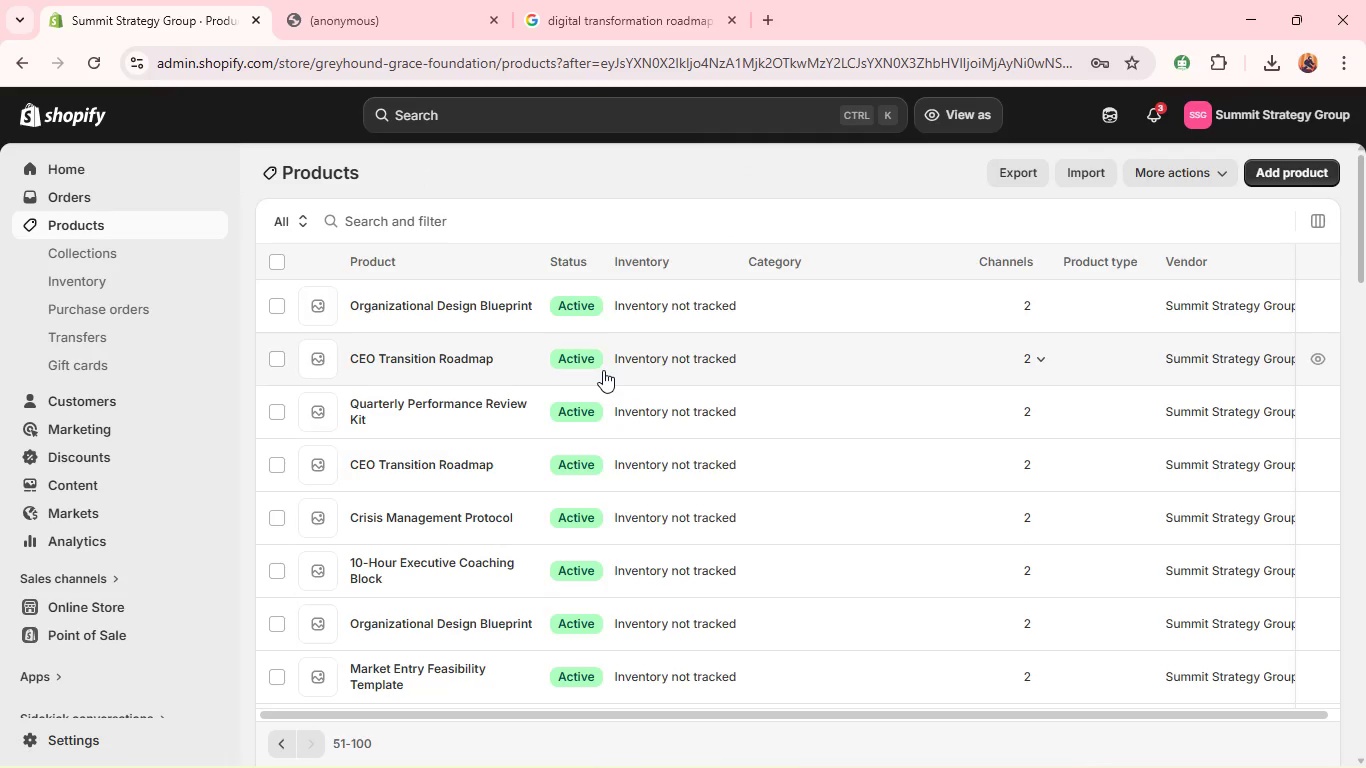 
left_click([498, 233])
 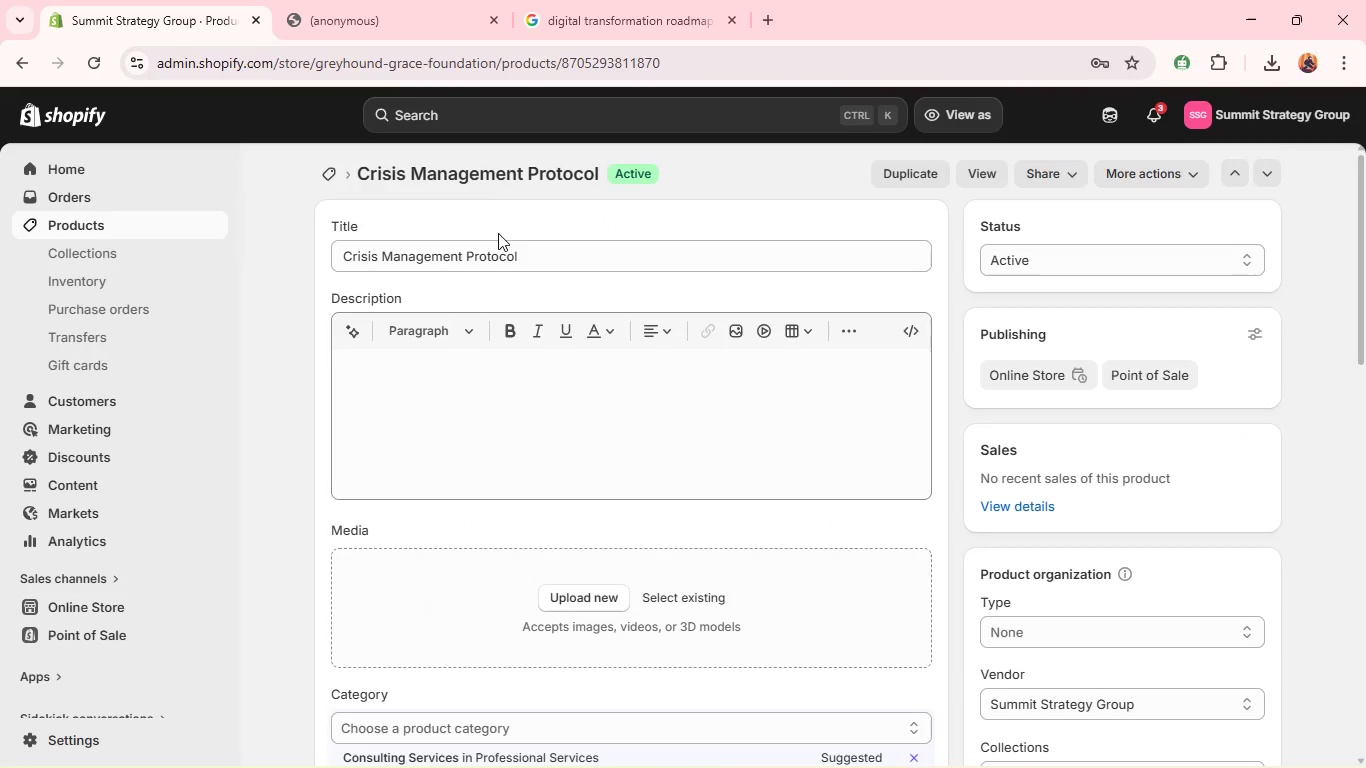 
wait(7.44)
 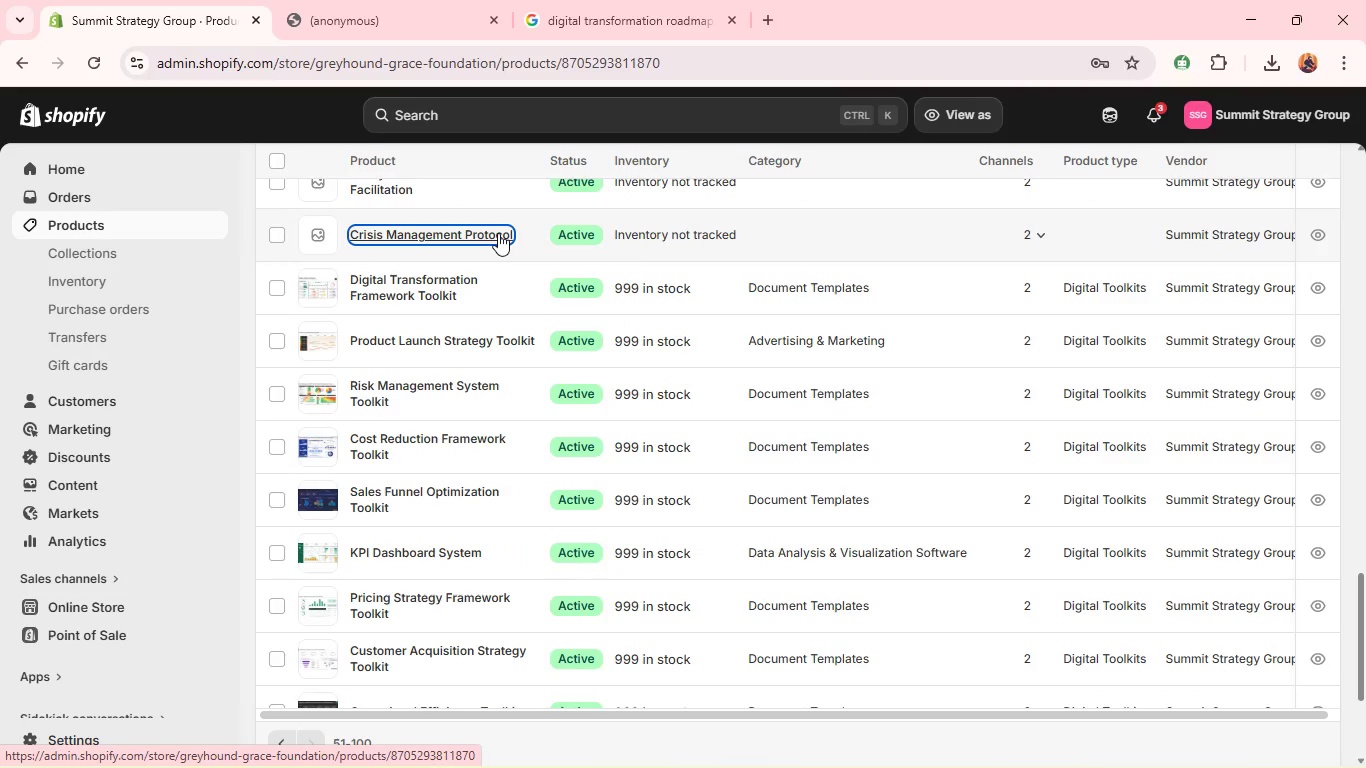 
double_click([571, 260])
 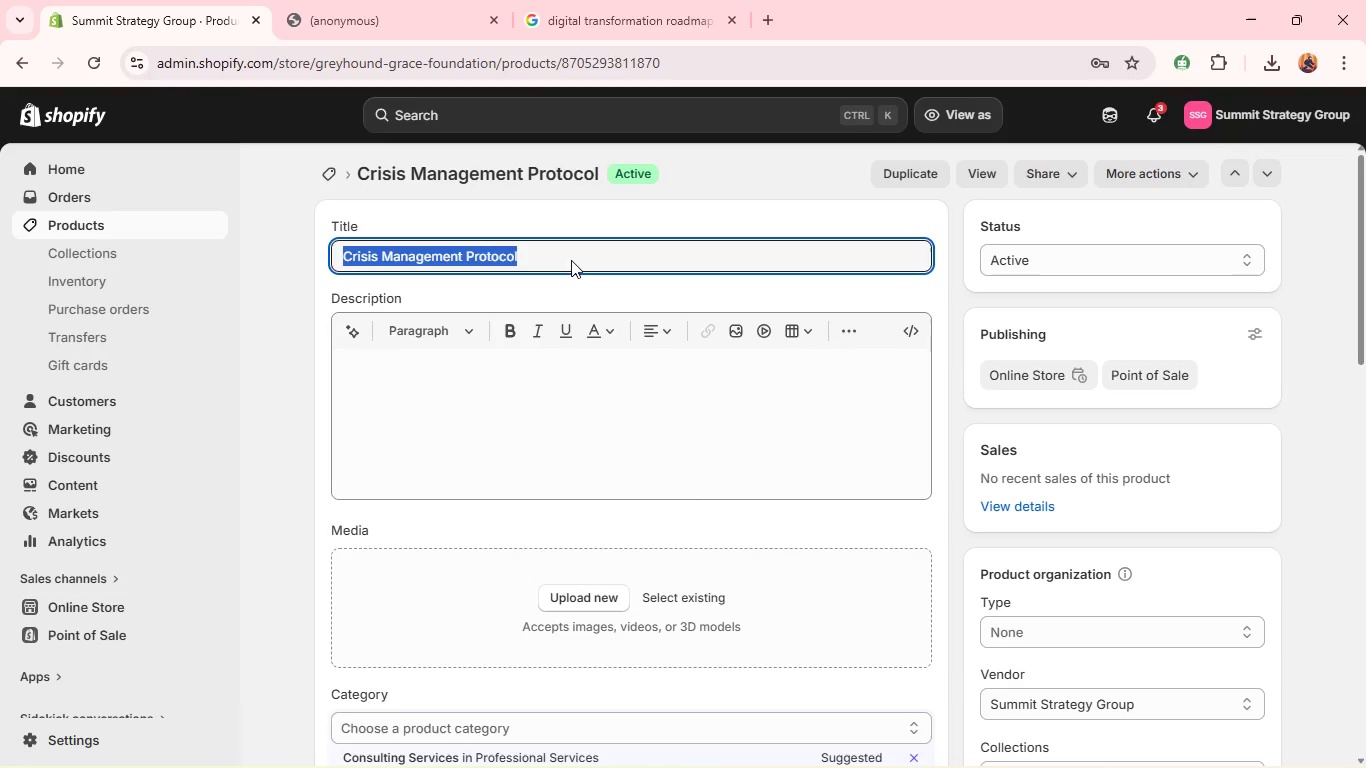 
triple_click([571, 260])
 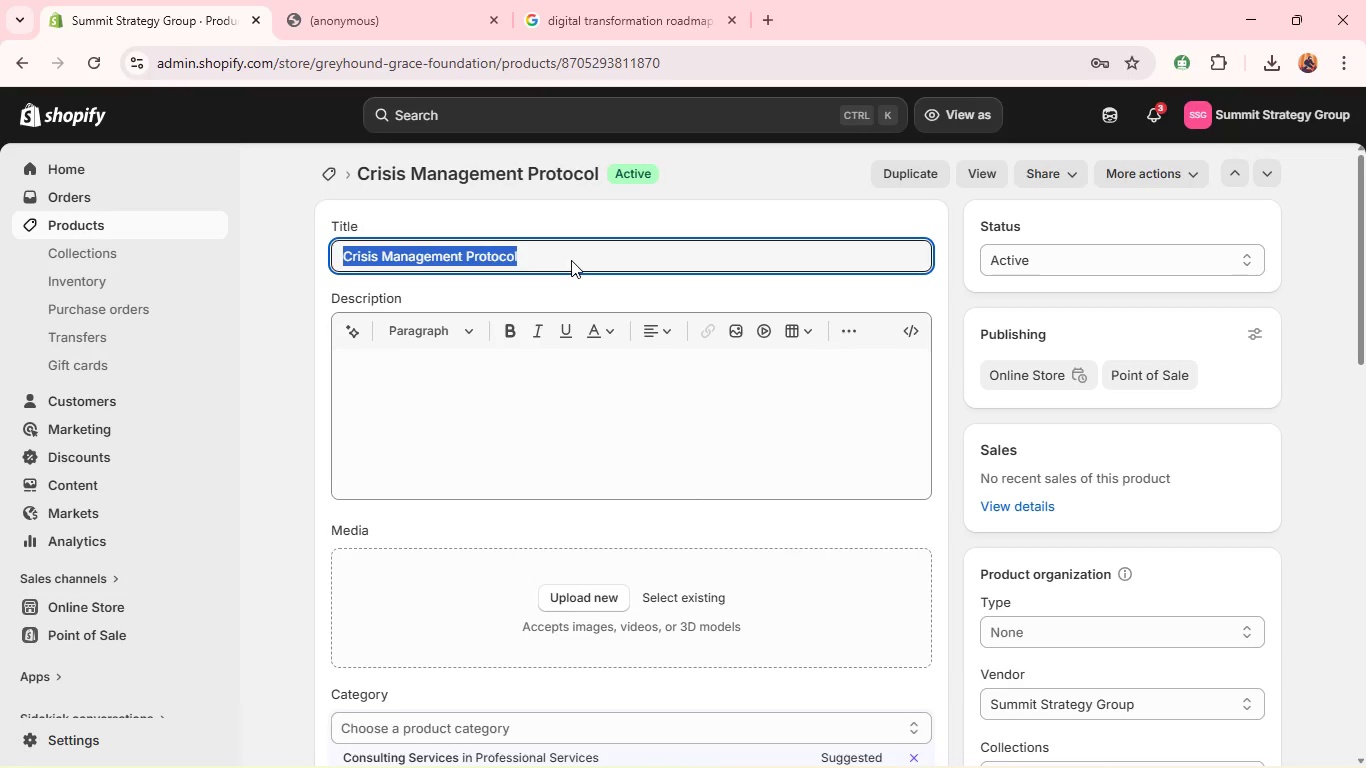 
triple_click([571, 260])
 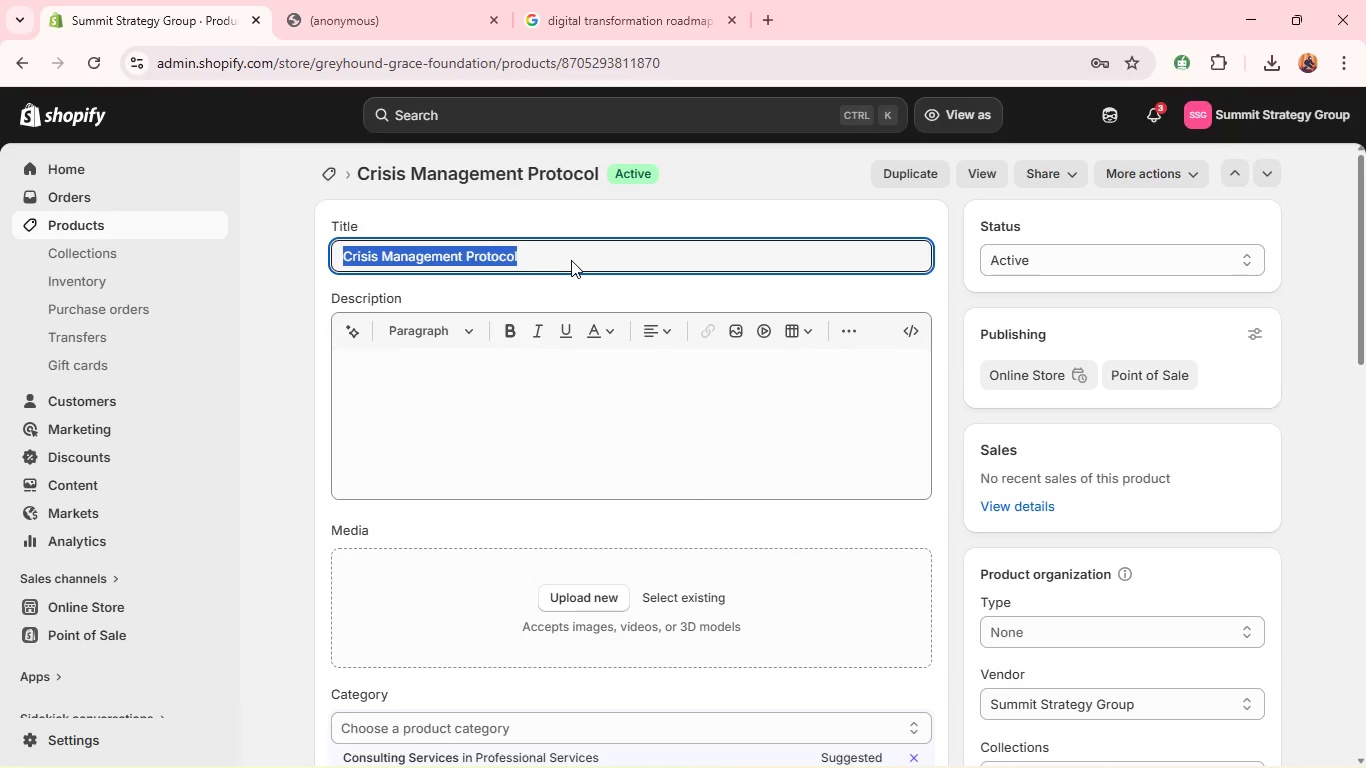 
type(LEADership Decision-making took)
key(Backspace)
type(lkit)
 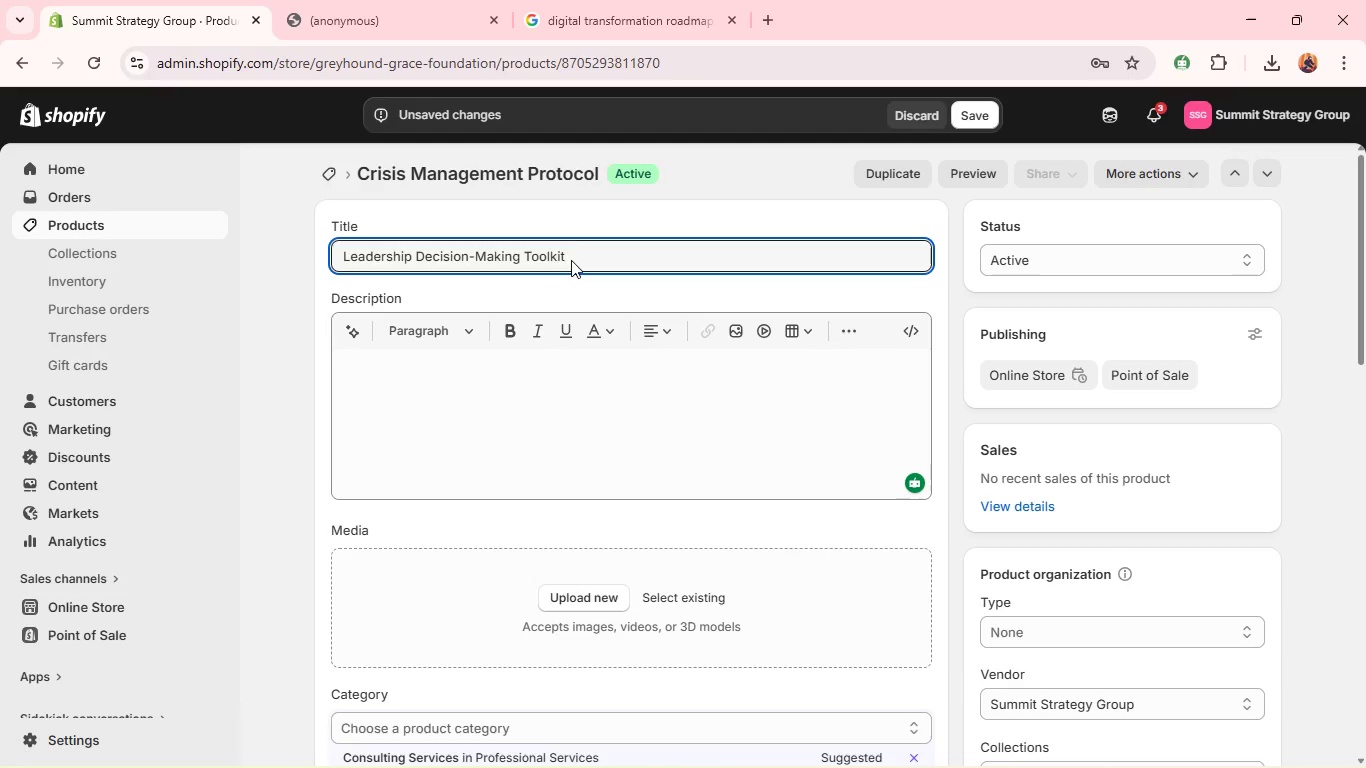 
key(Control+A)
 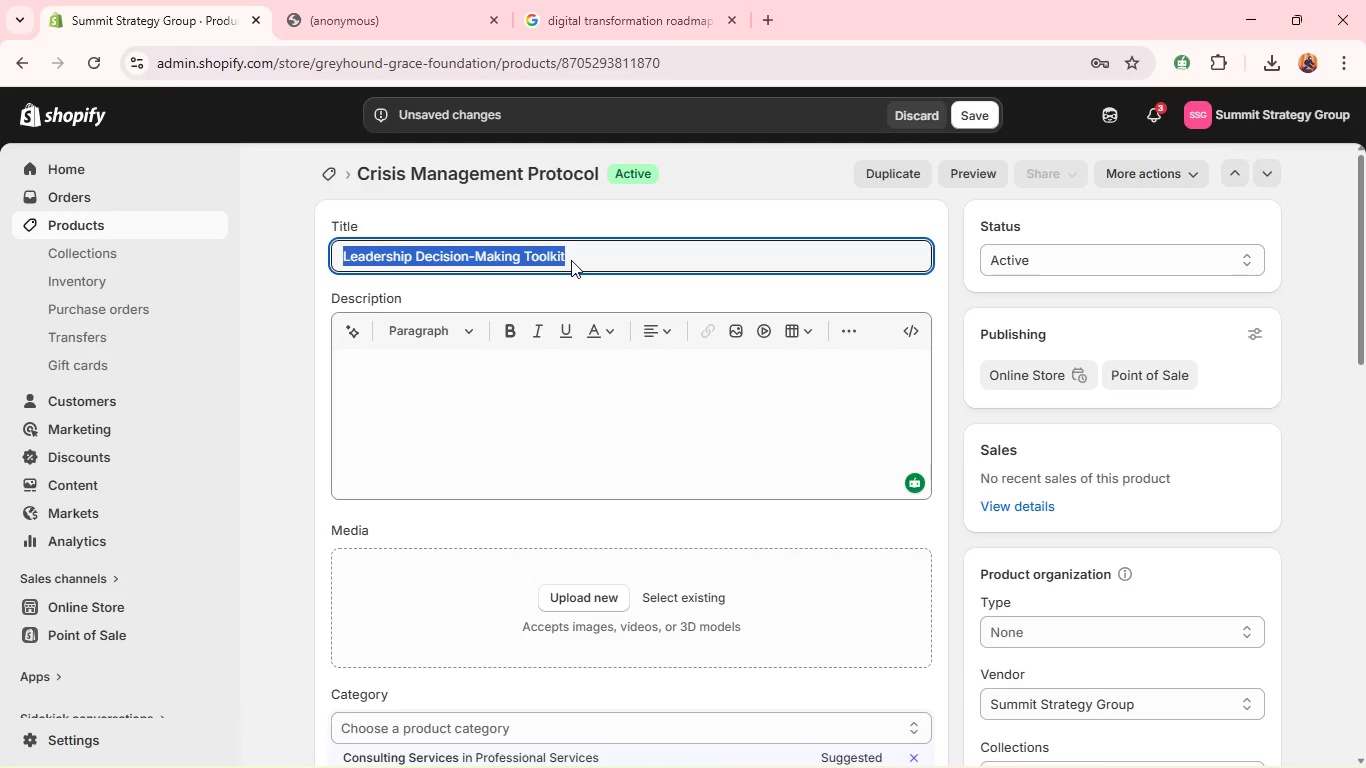 
key(Control+C)
 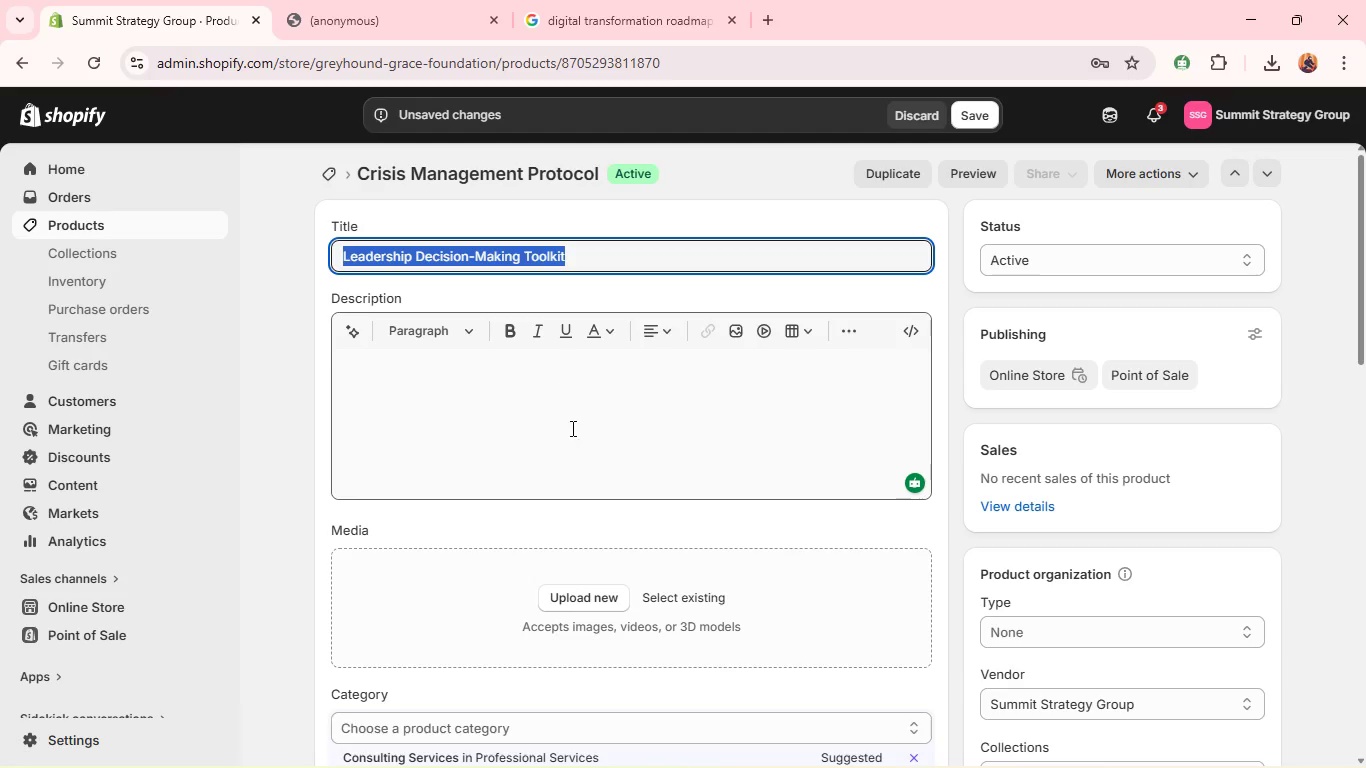 
left_click([572, 431])
 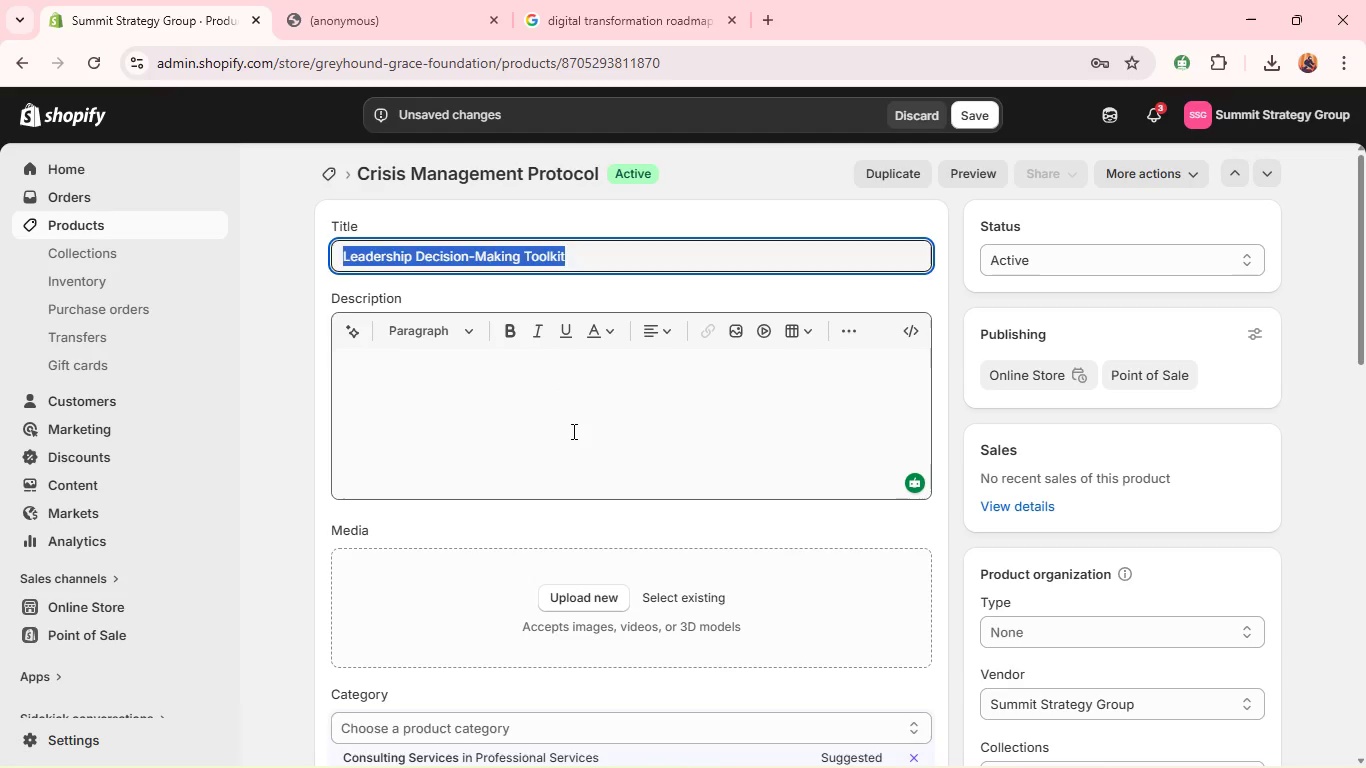 
key(Control+V)
 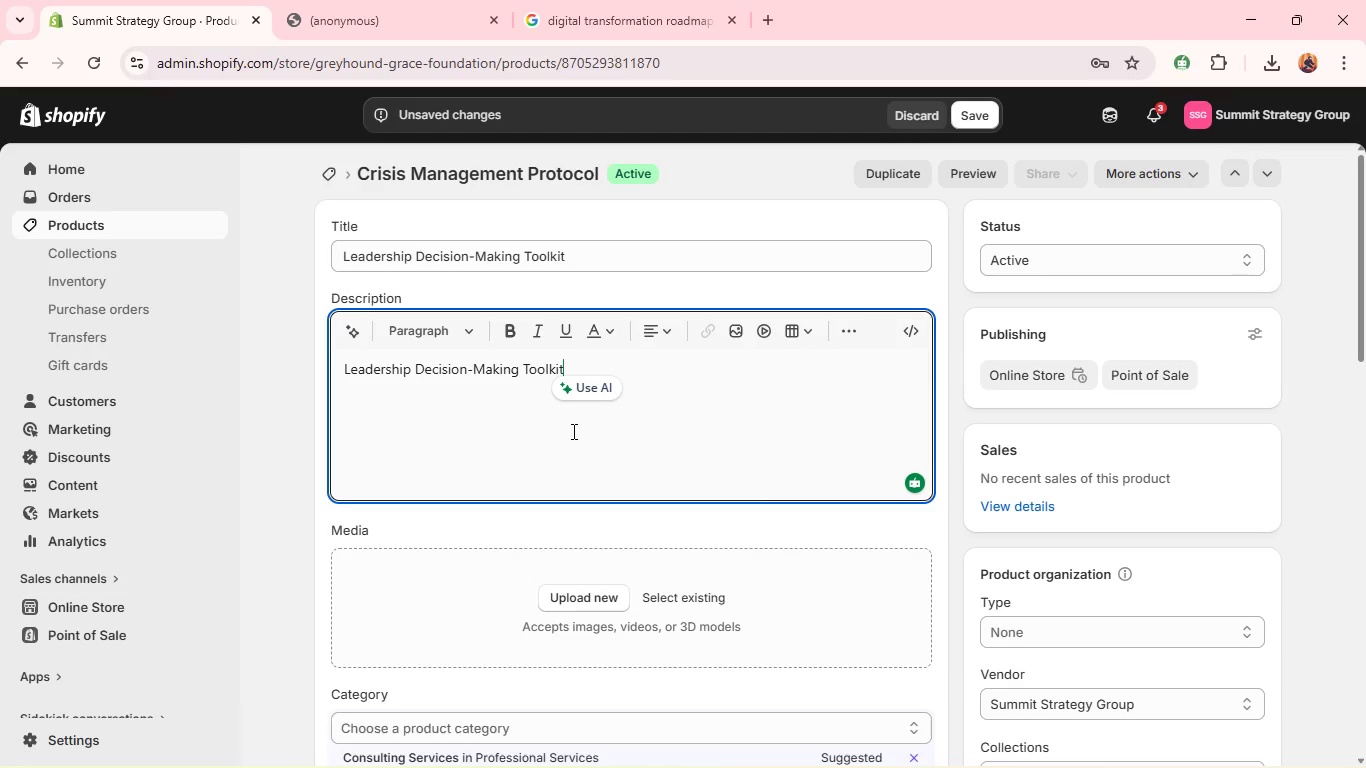 
wait(14.38)
 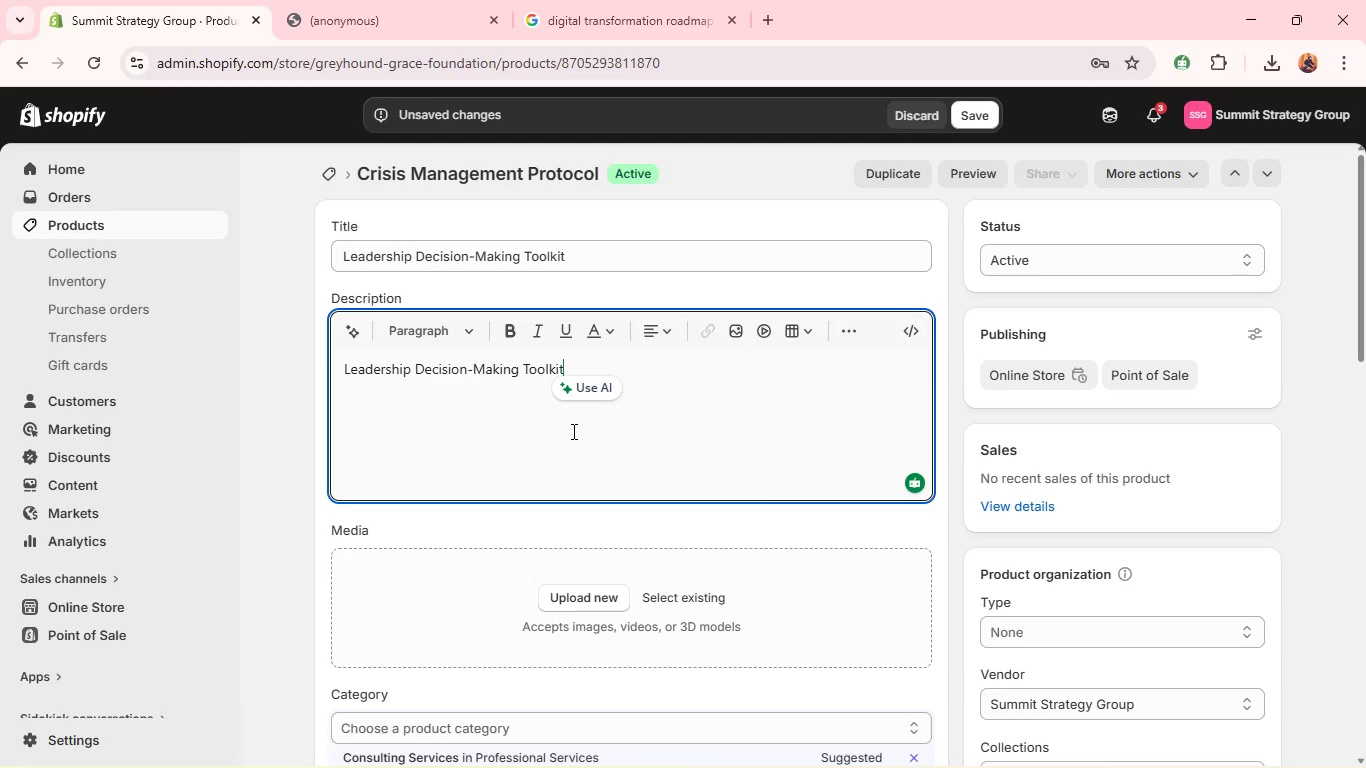 
key(Space)
 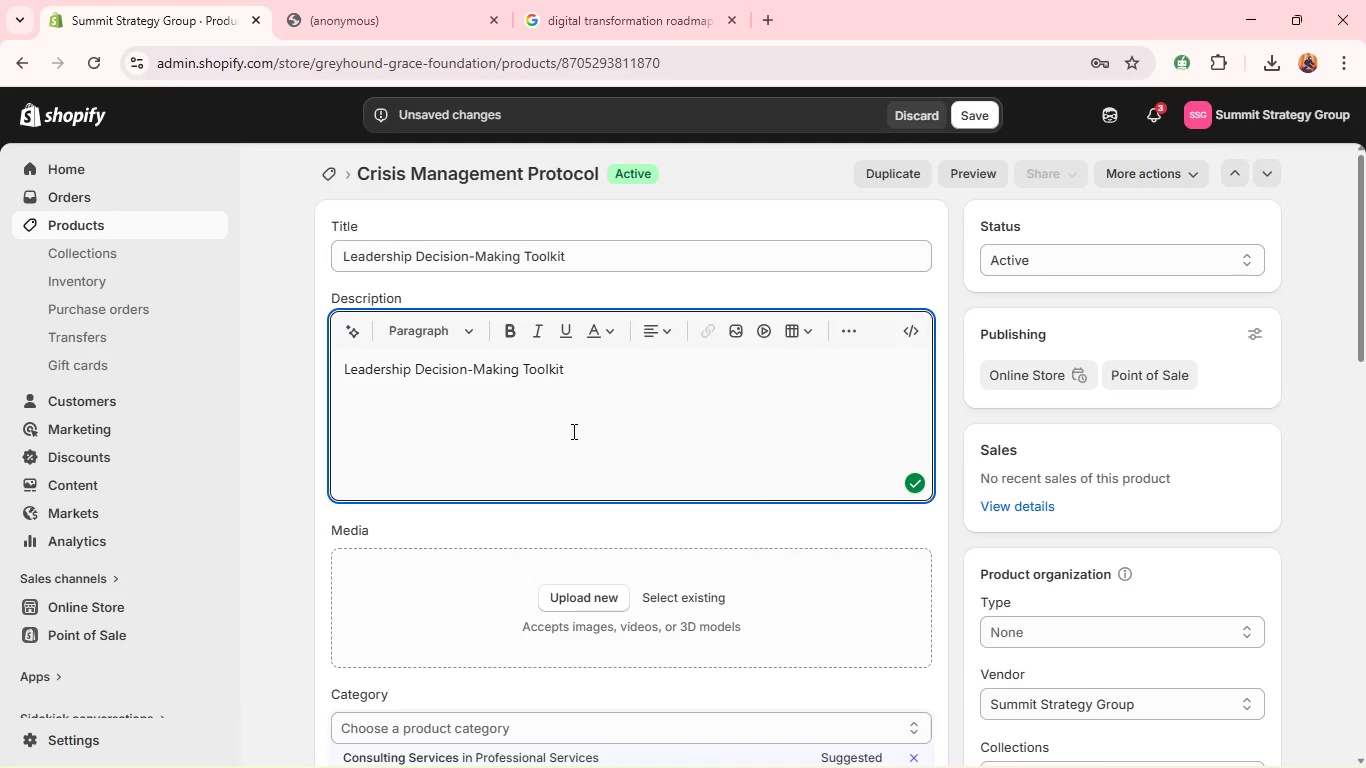 
hold_key(key=ControlLeft, duration=0.42)
 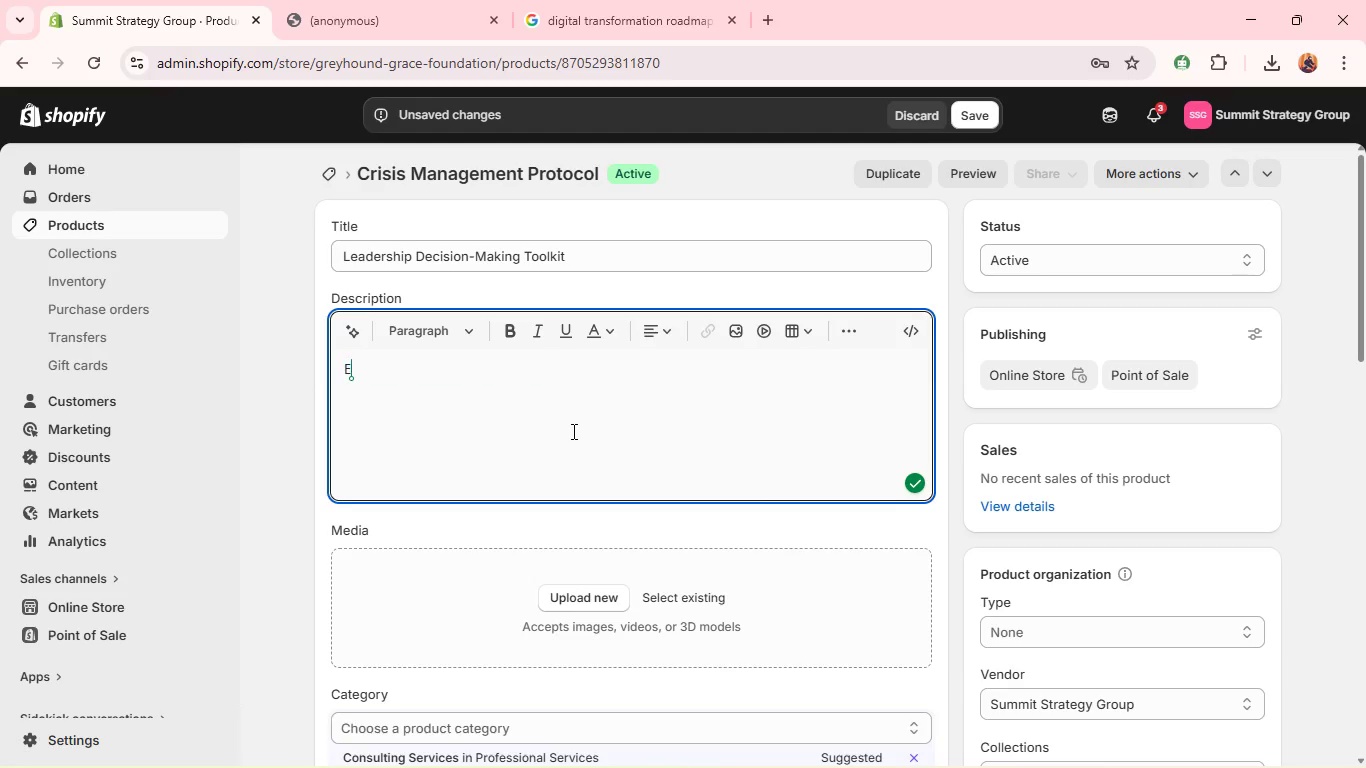 
type(aEnhance executive decision-making with structured framewoks and analysis tools. )
 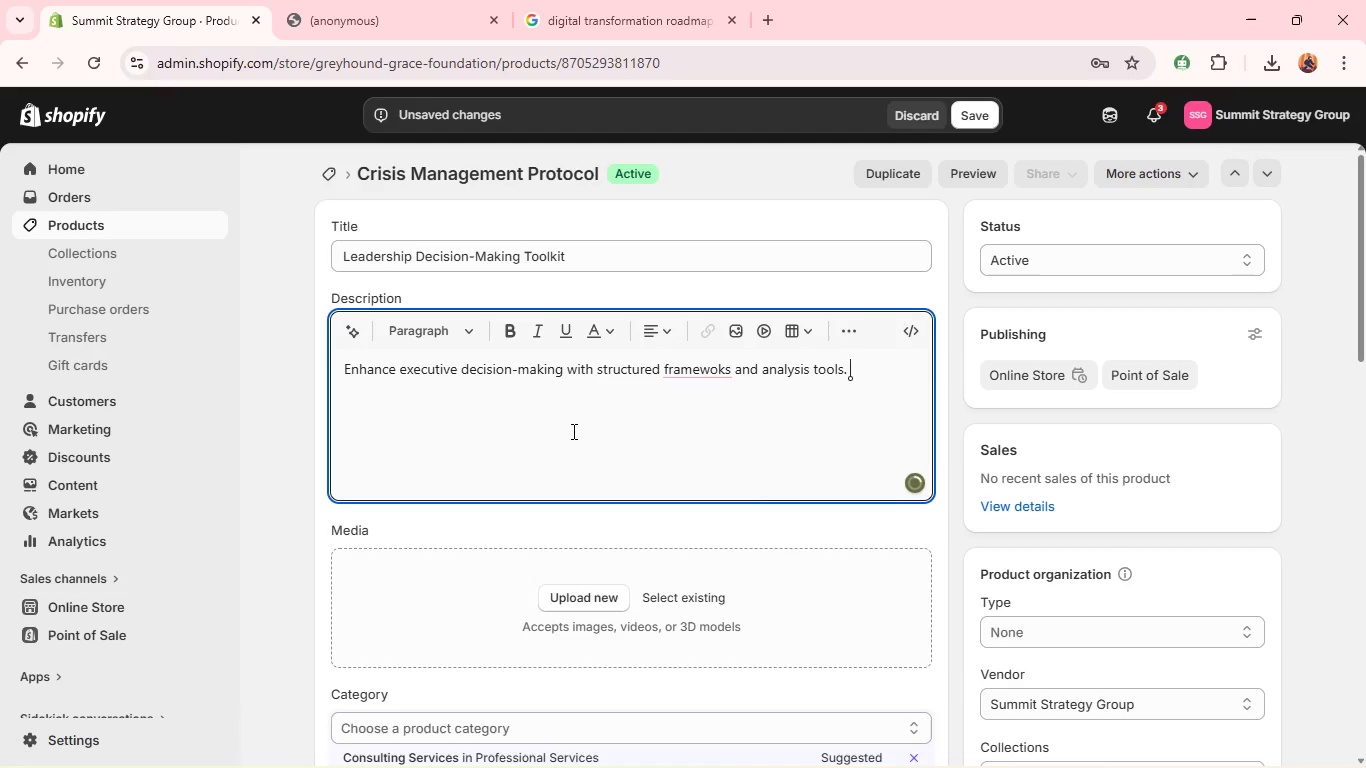 
key(Enter)
 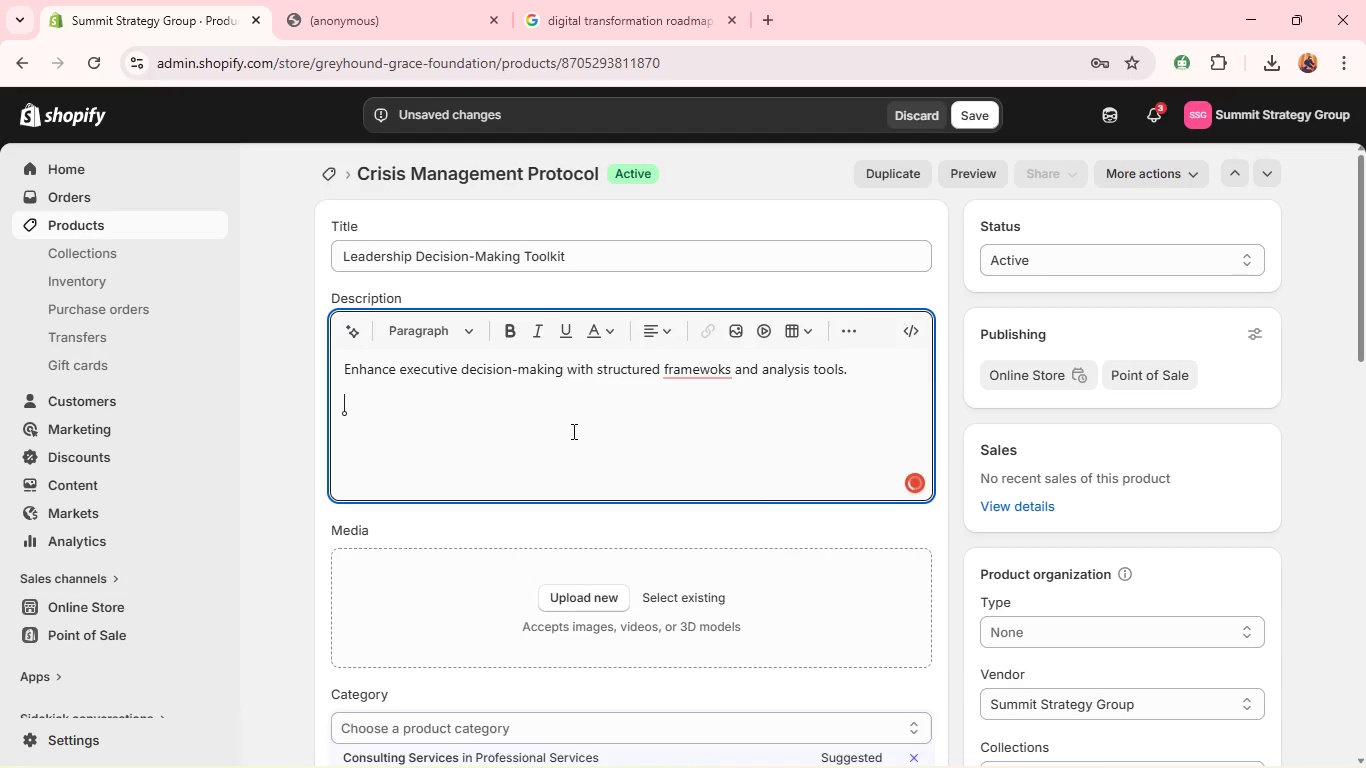 
type(What's Included)
 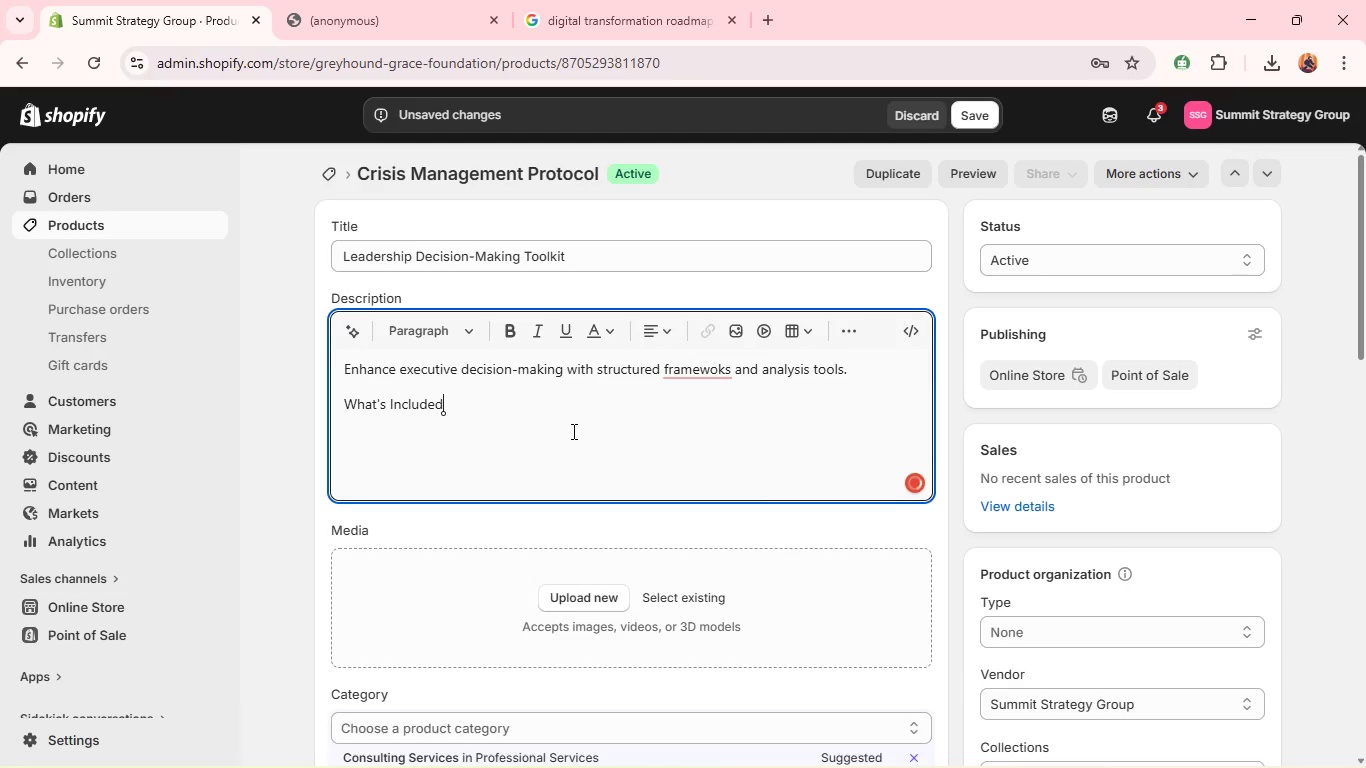 
 